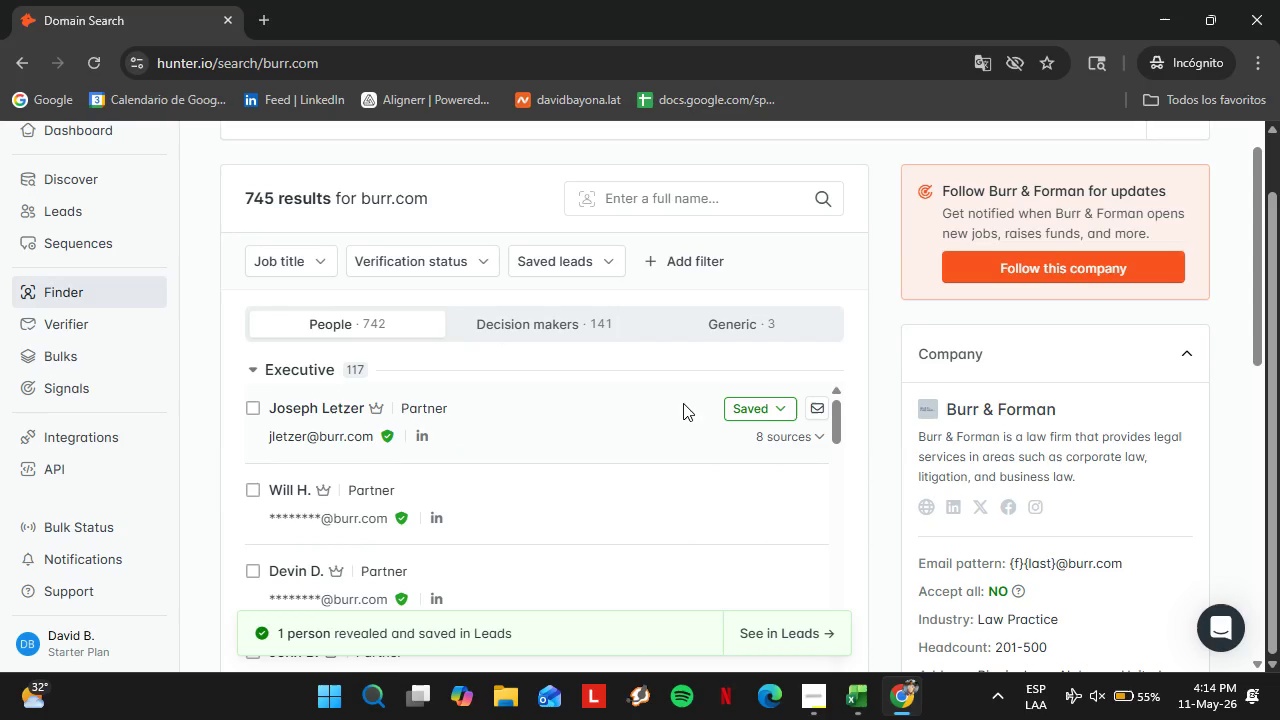 
left_click([748, 400])
 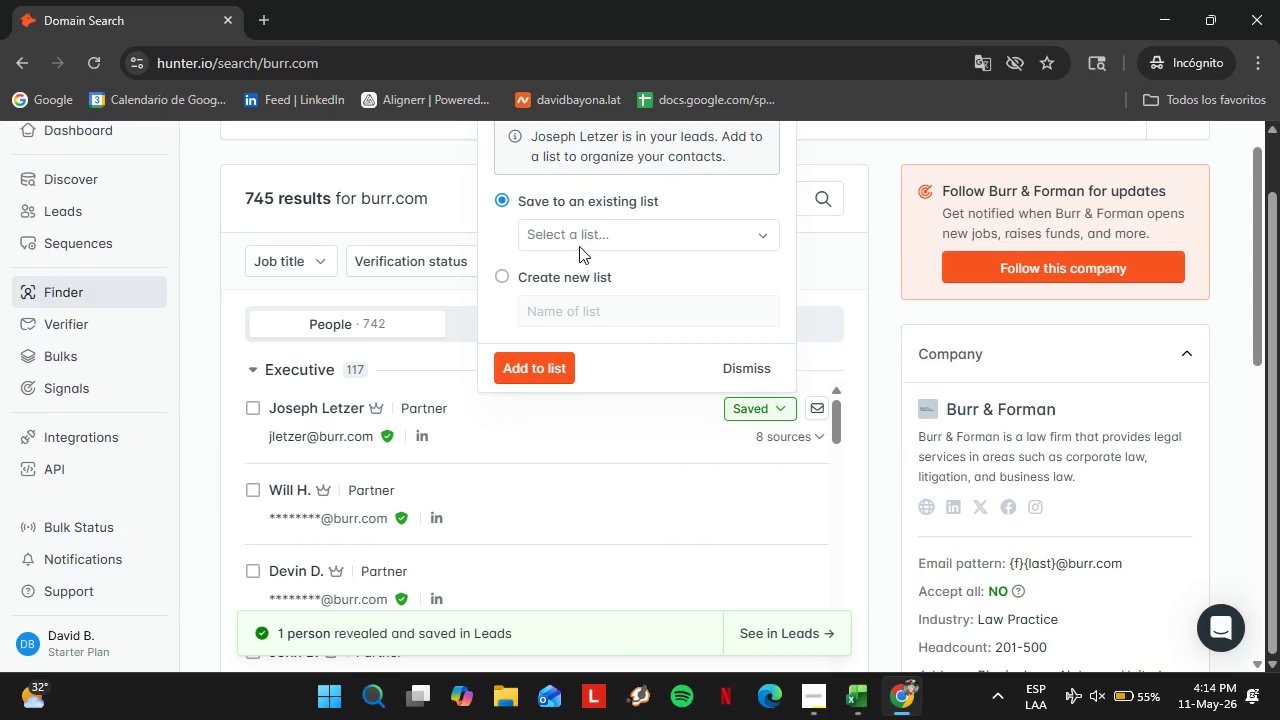 
left_click([576, 240])
 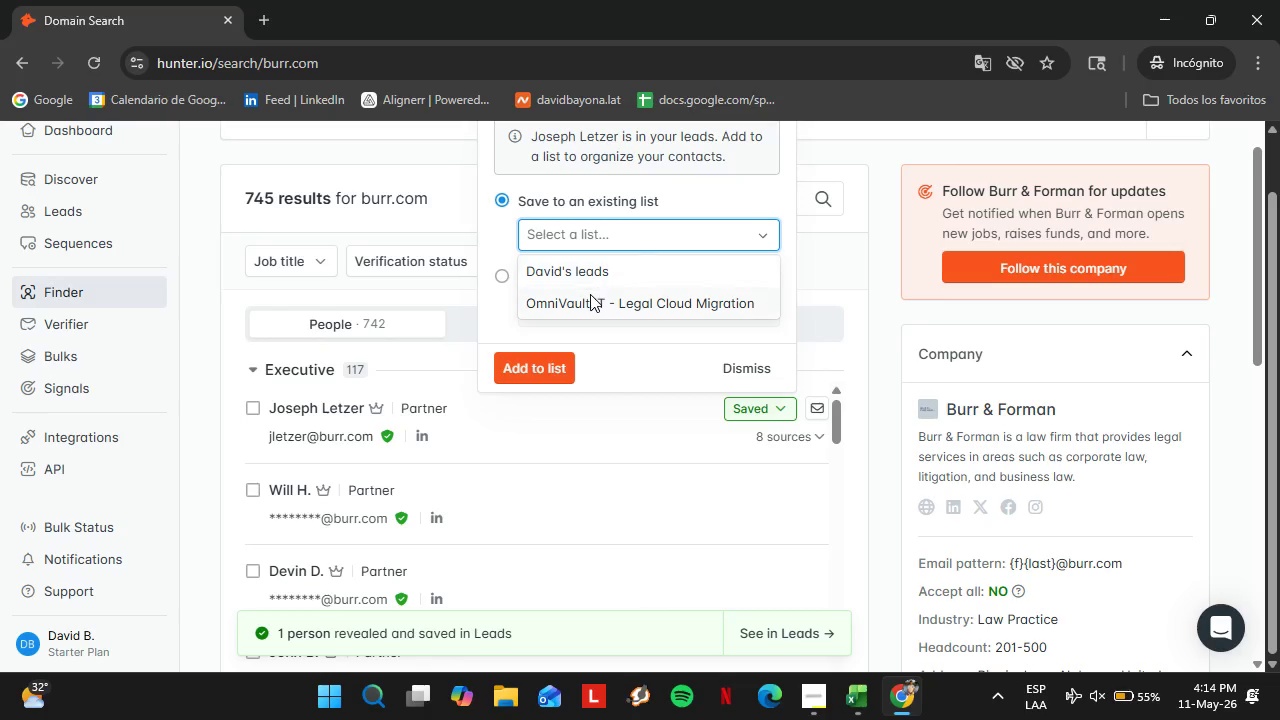 
left_click([590, 294])
 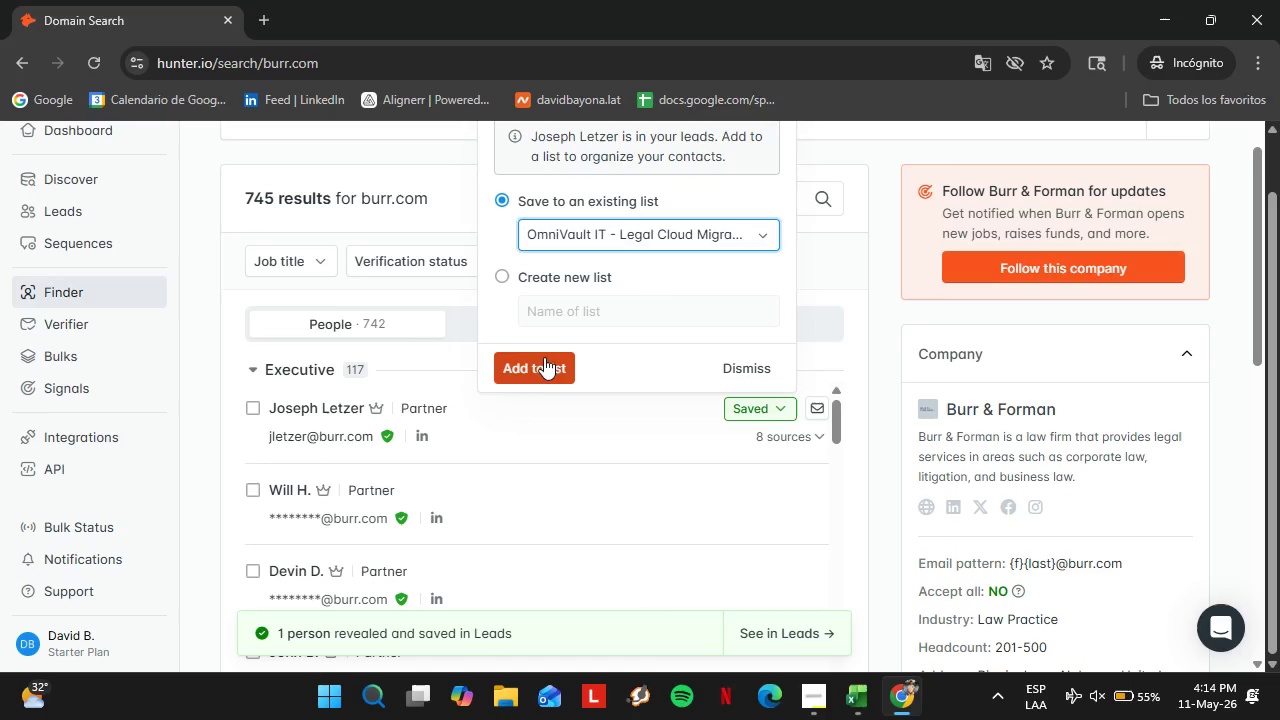 
left_click([542, 356])
 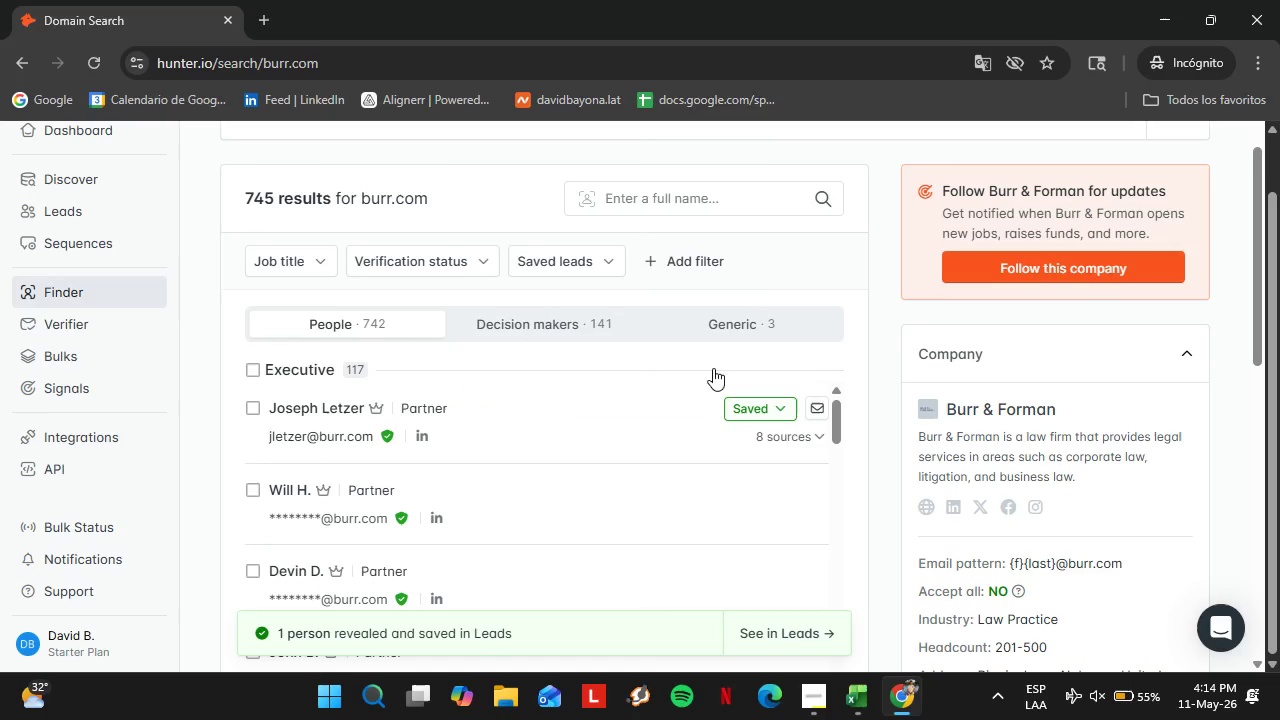 
scroll: coordinate [594, 399], scroll_direction: up, amount: 2.0
 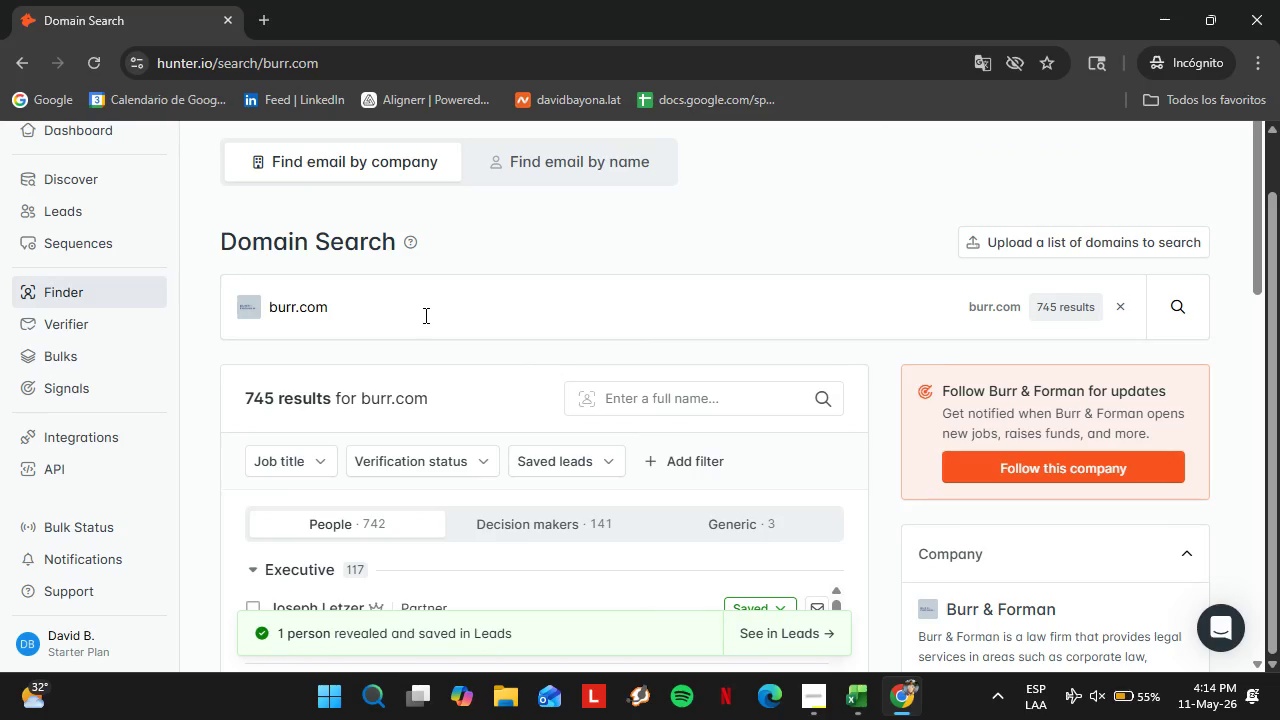 
double_click([423, 315])
 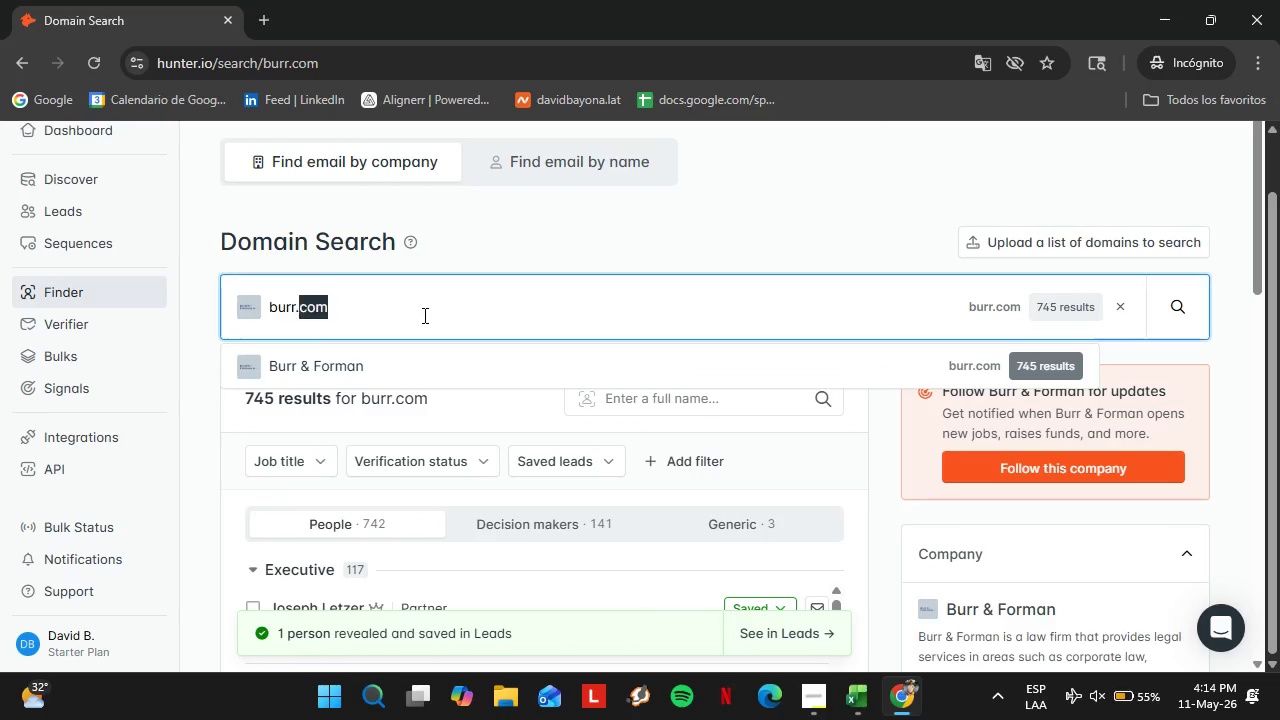 
triple_click([423, 315])
 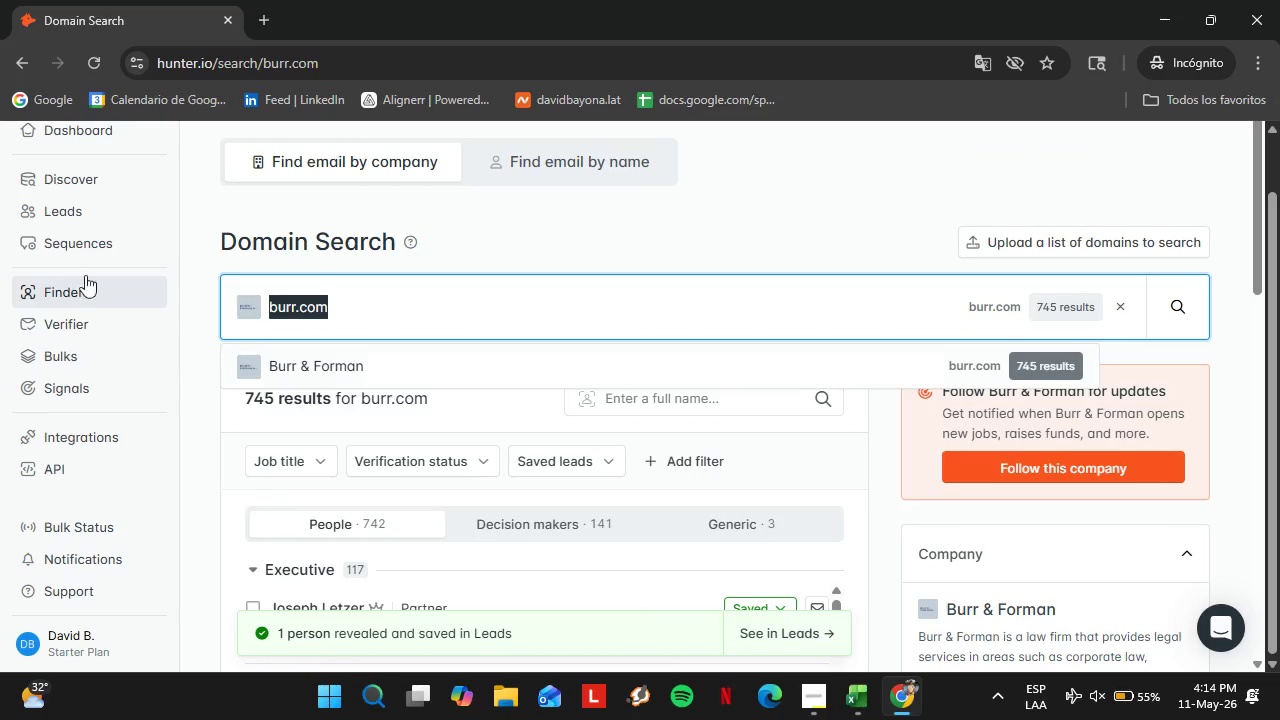 
left_click([76, 219])
 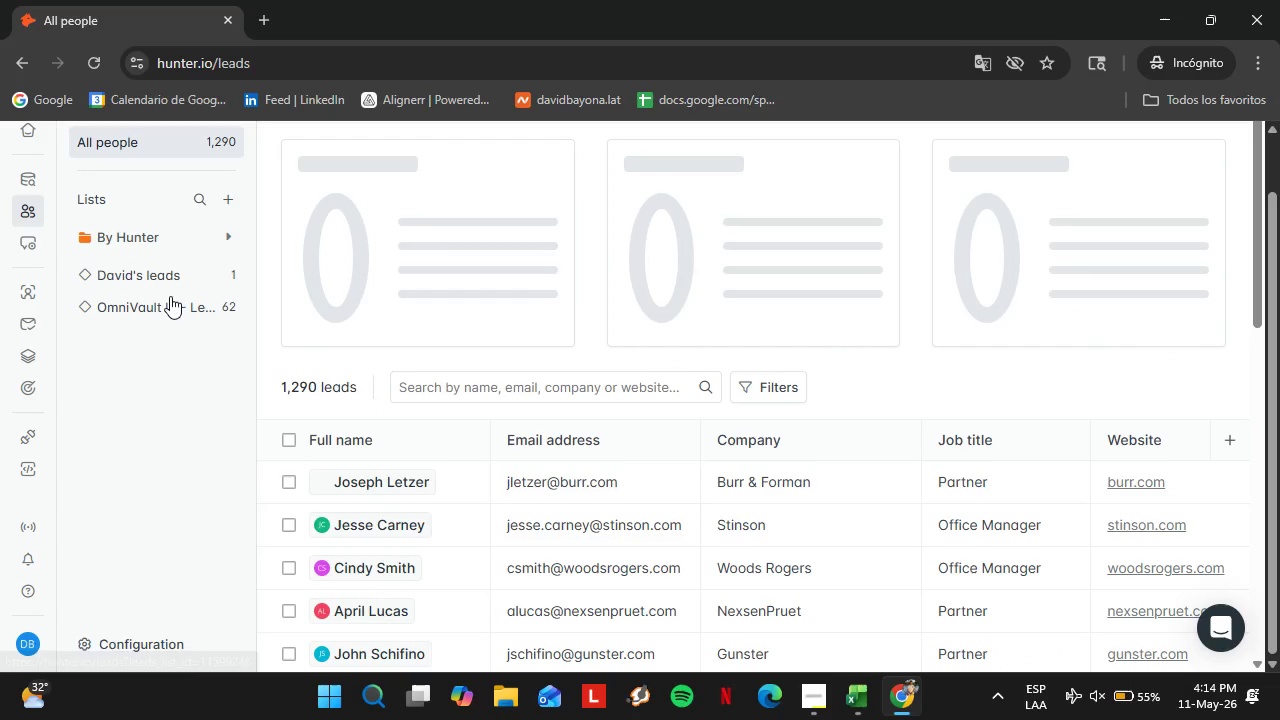 
left_click([187, 308])
 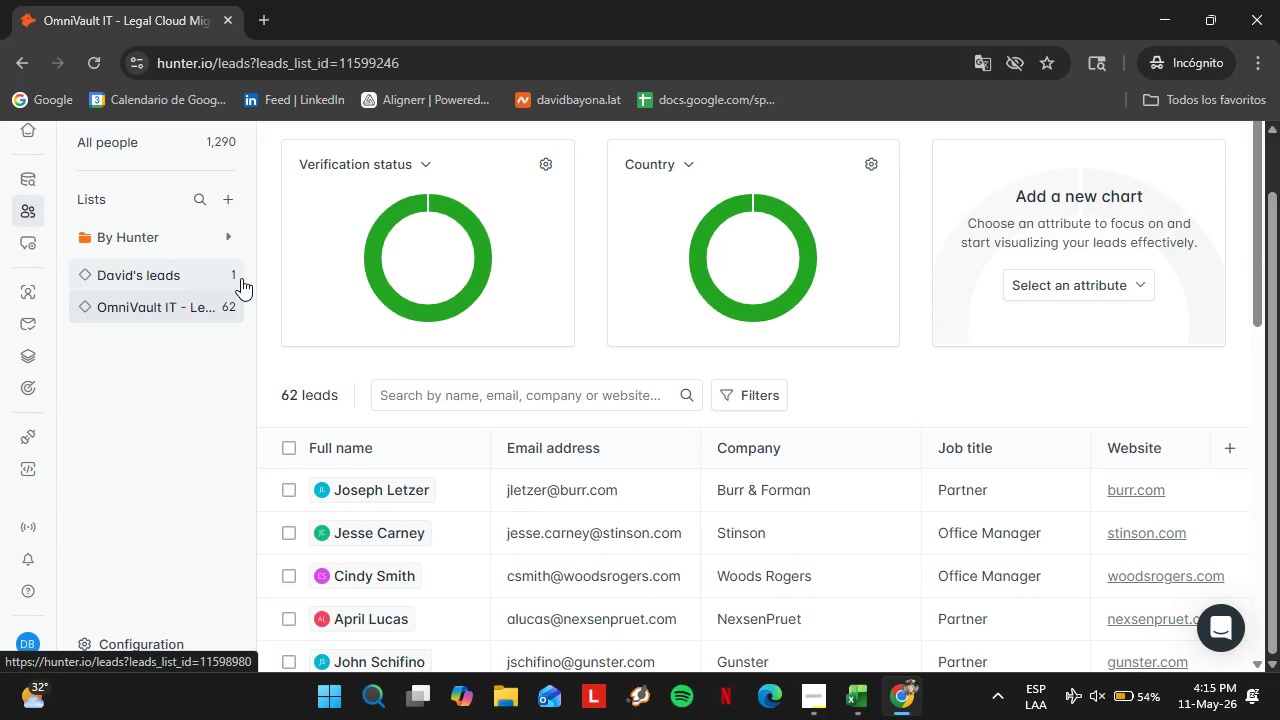 
wait(23.55)
 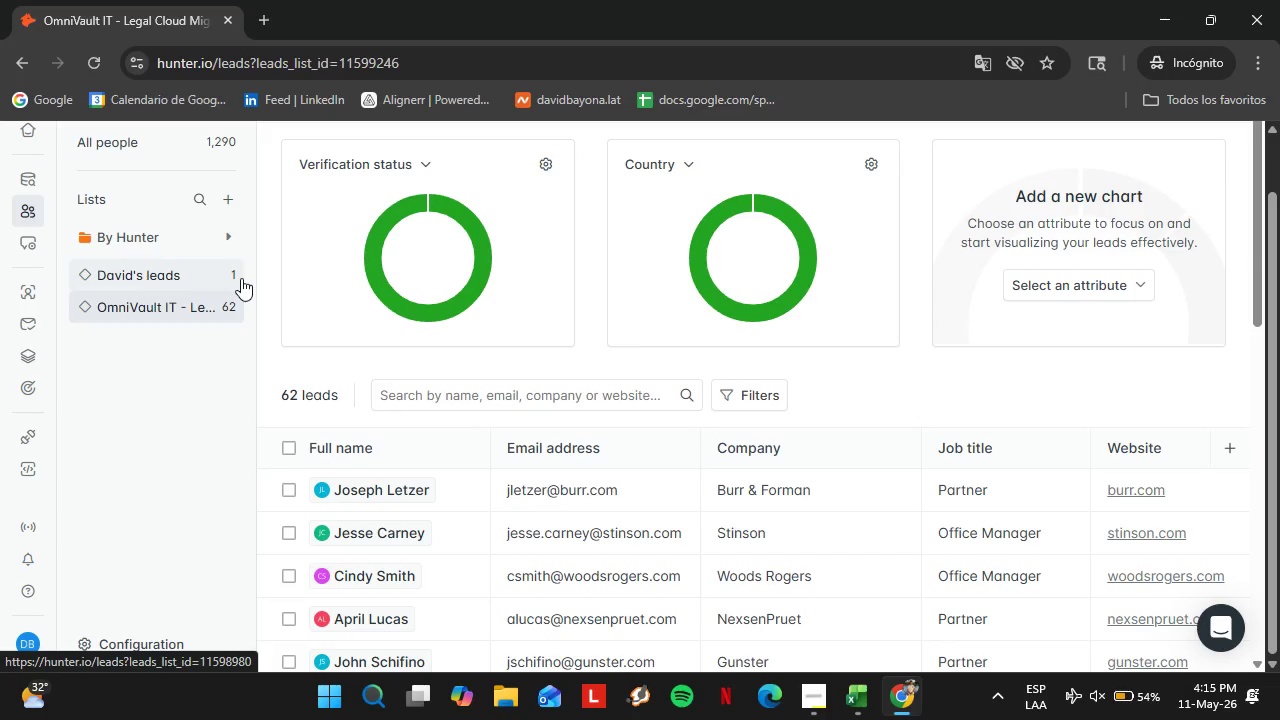 
scroll: coordinate [584, 505], scroll_direction: down, amount: 9.0
 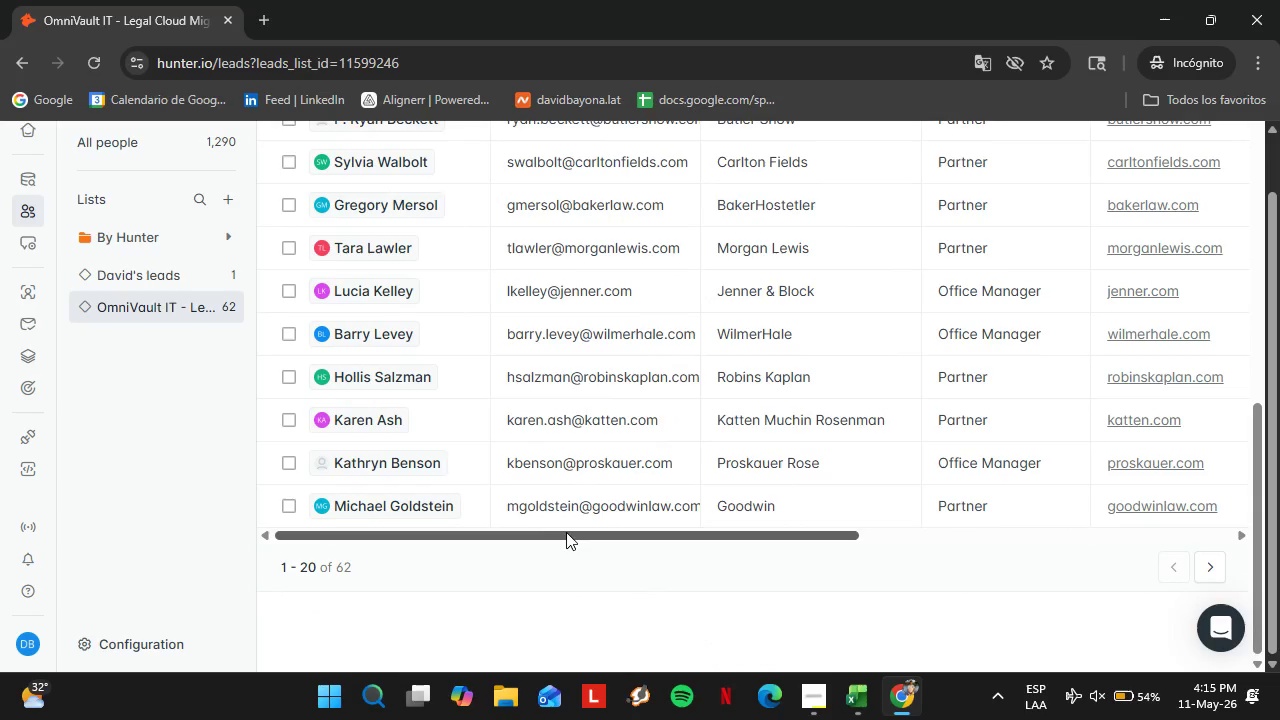 
left_click_drag(start_coordinate=[559, 535], to_coordinate=[971, 538])
 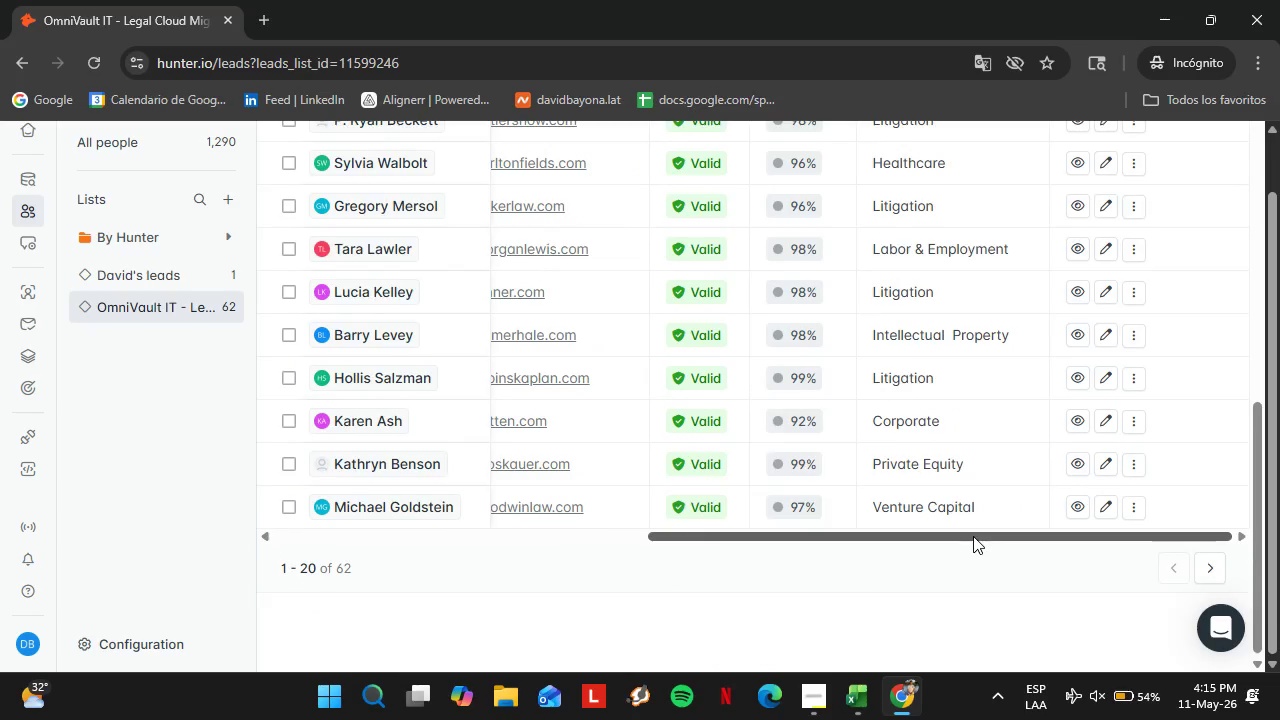 
scroll: coordinate [969, 532], scroll_direction: up, amount: 7.0
 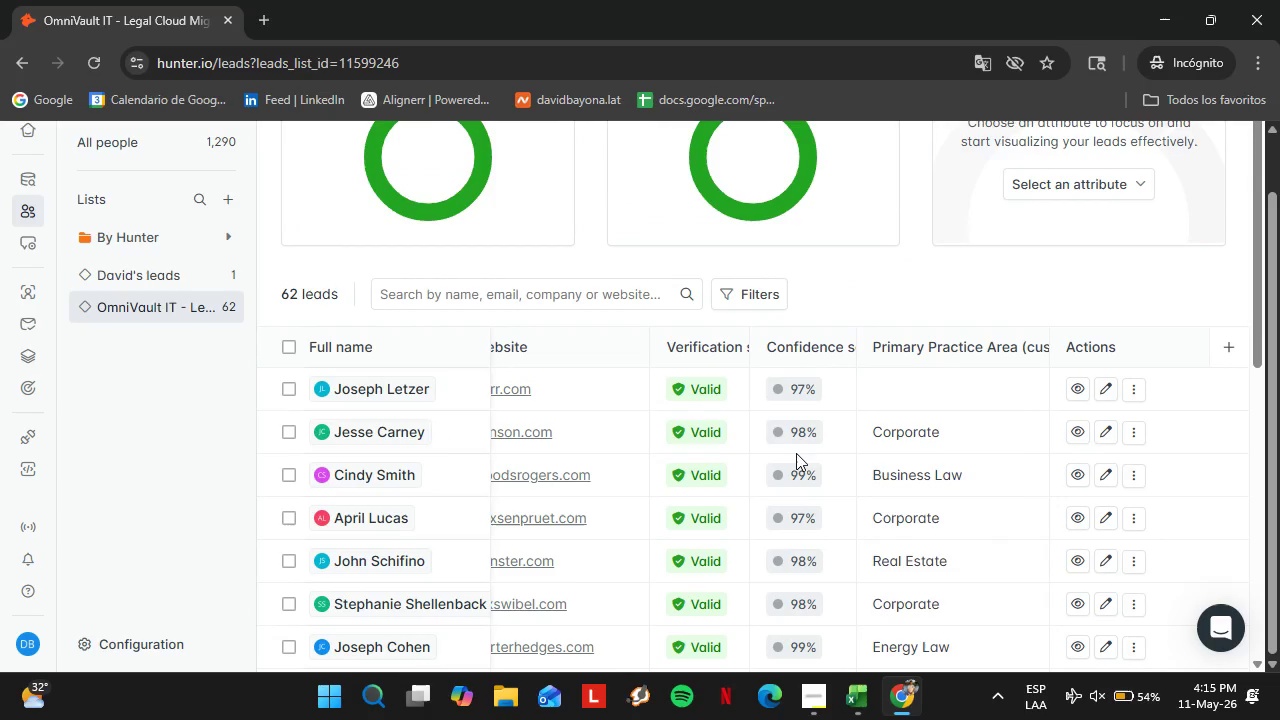 
scroll: coordinate [844, 502], scroll_direction: down, amount: 7.0
 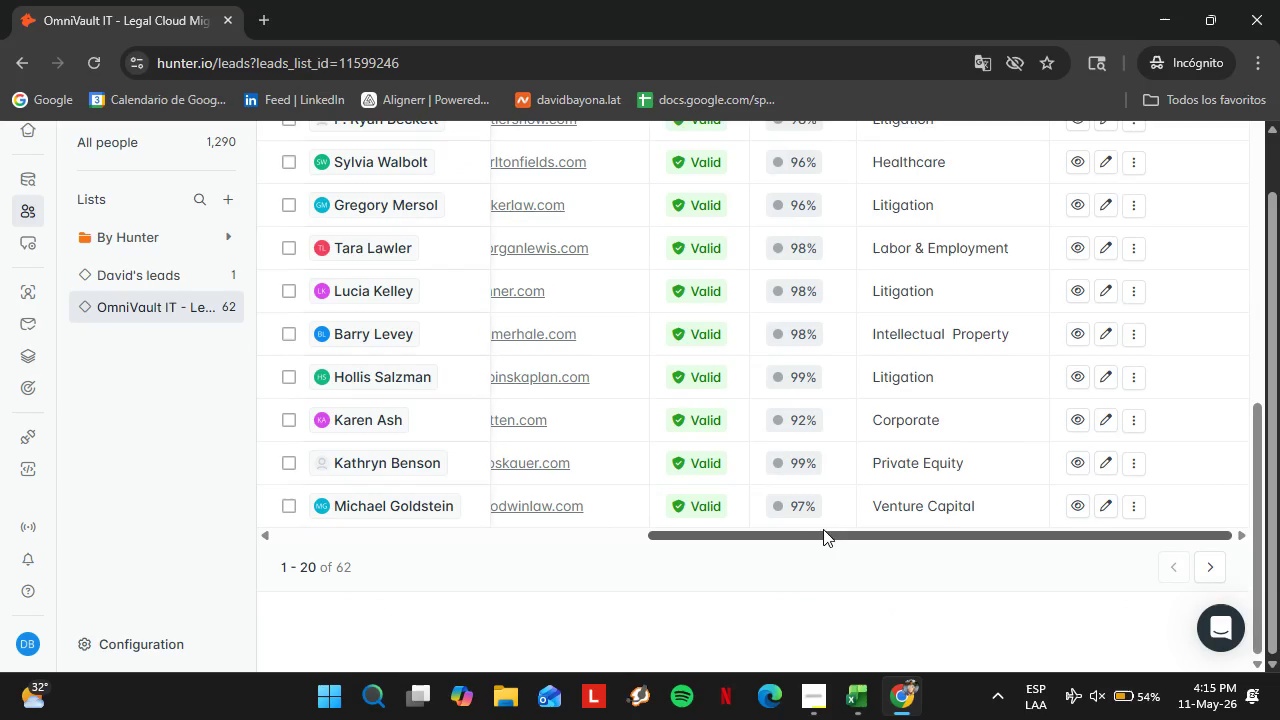 
left_click_drag(start_coordinate=[795, 529], to_coordinate=[736, 538])
 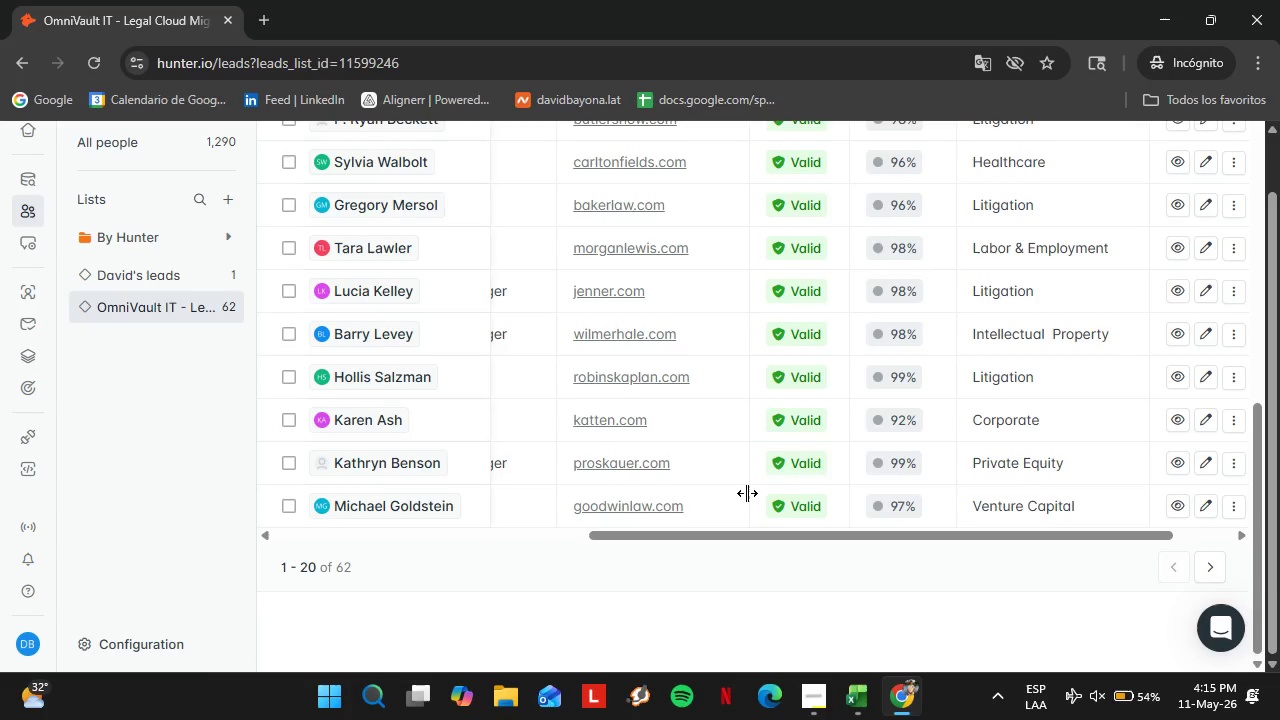 
left_click_drag(start_coordinate=[747, 494], to_coordinate=[699, 496])
 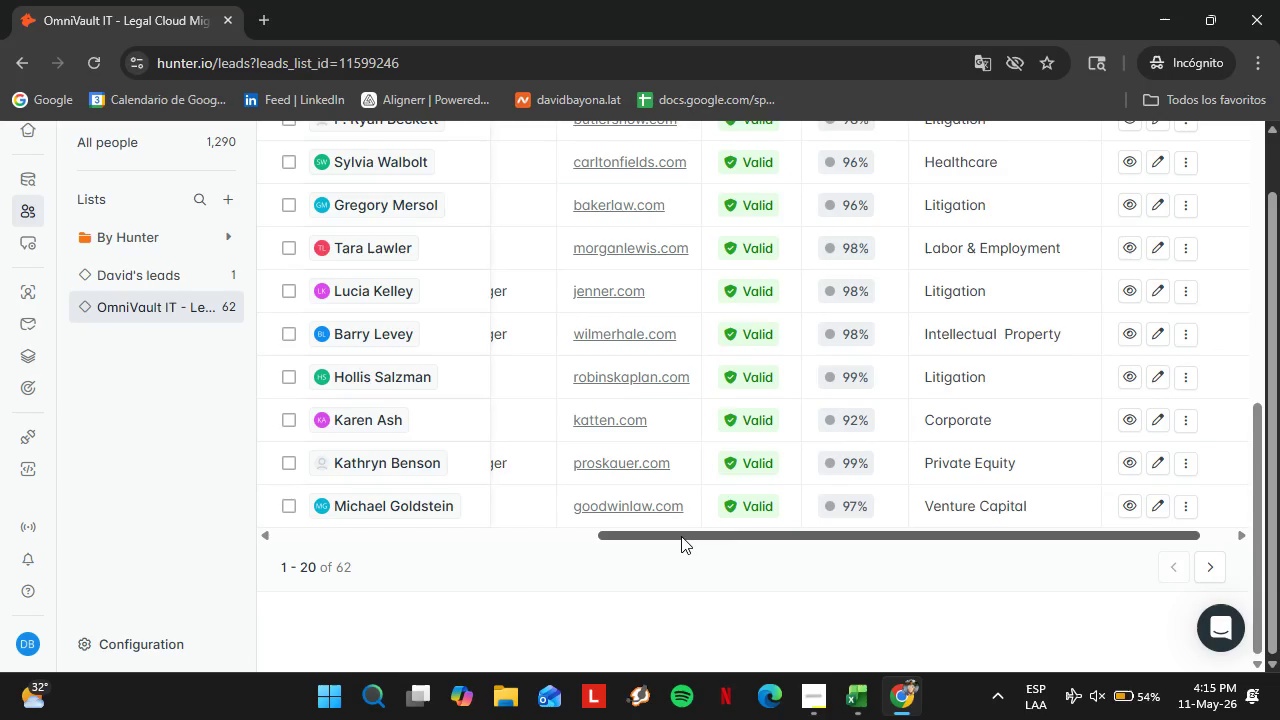 
left_click_drag(start_coordinate=[681, 536], to_coordinate=[670, 536])
 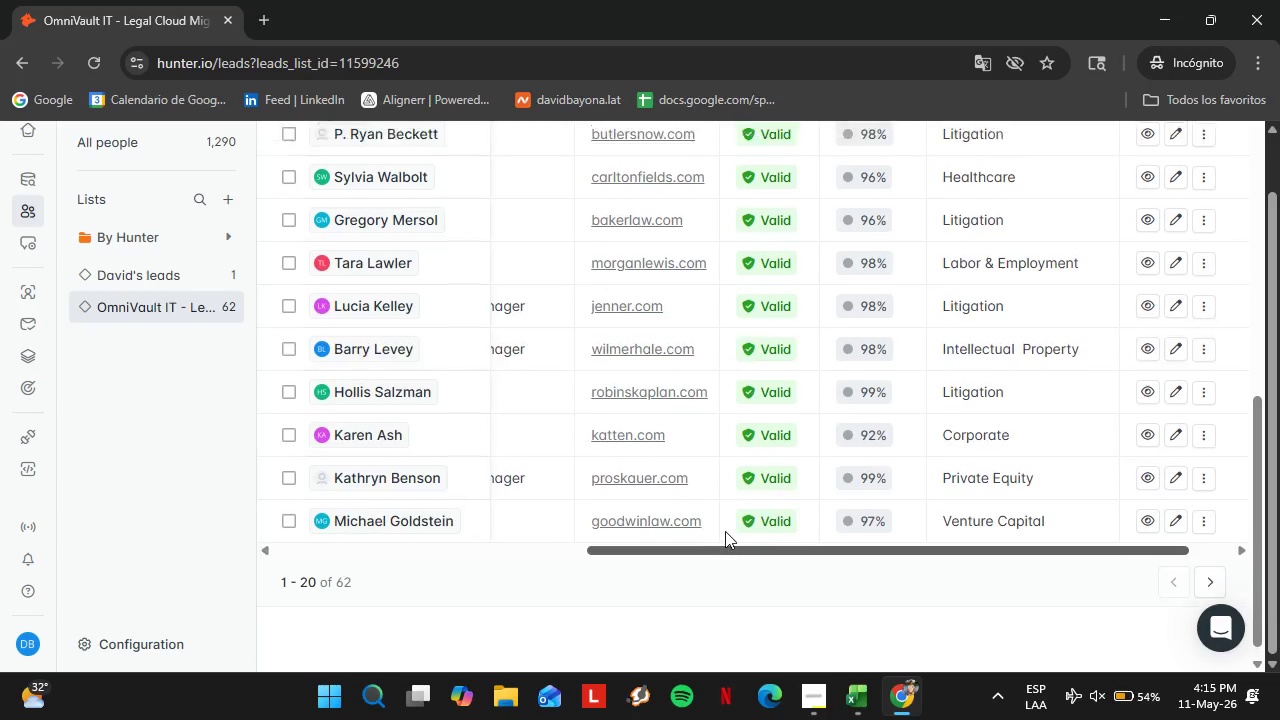 
scroll: coordinate [724, 530], scroll_direction: up, amount: 7.0
 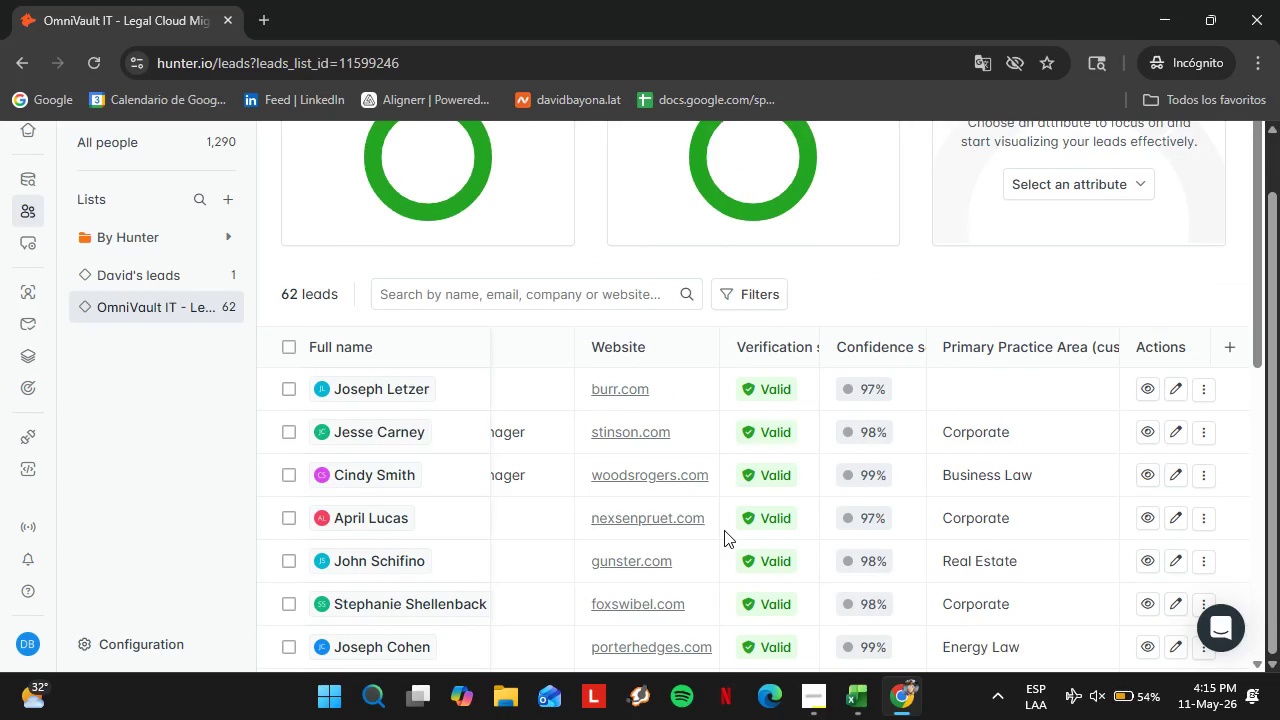 
scroll: coordinate [724, 530], scroll_direction: down, amount: 1.0
 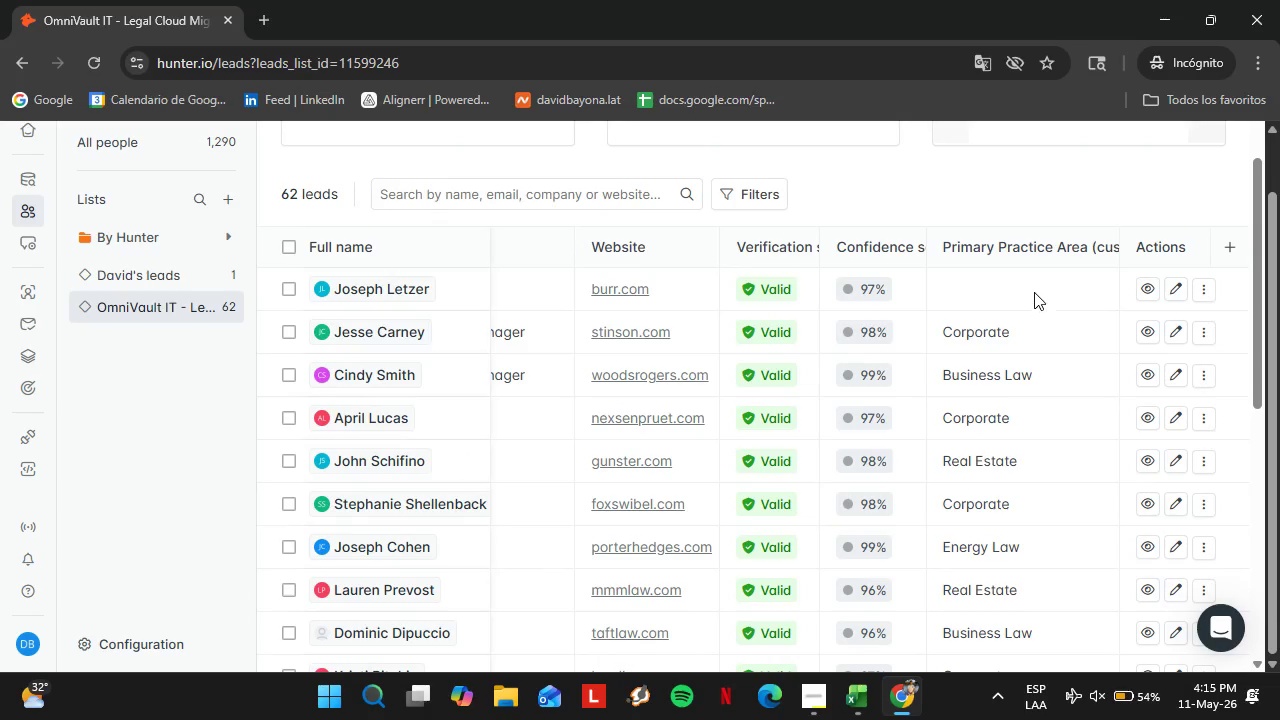 
double_click([1033, 291])
 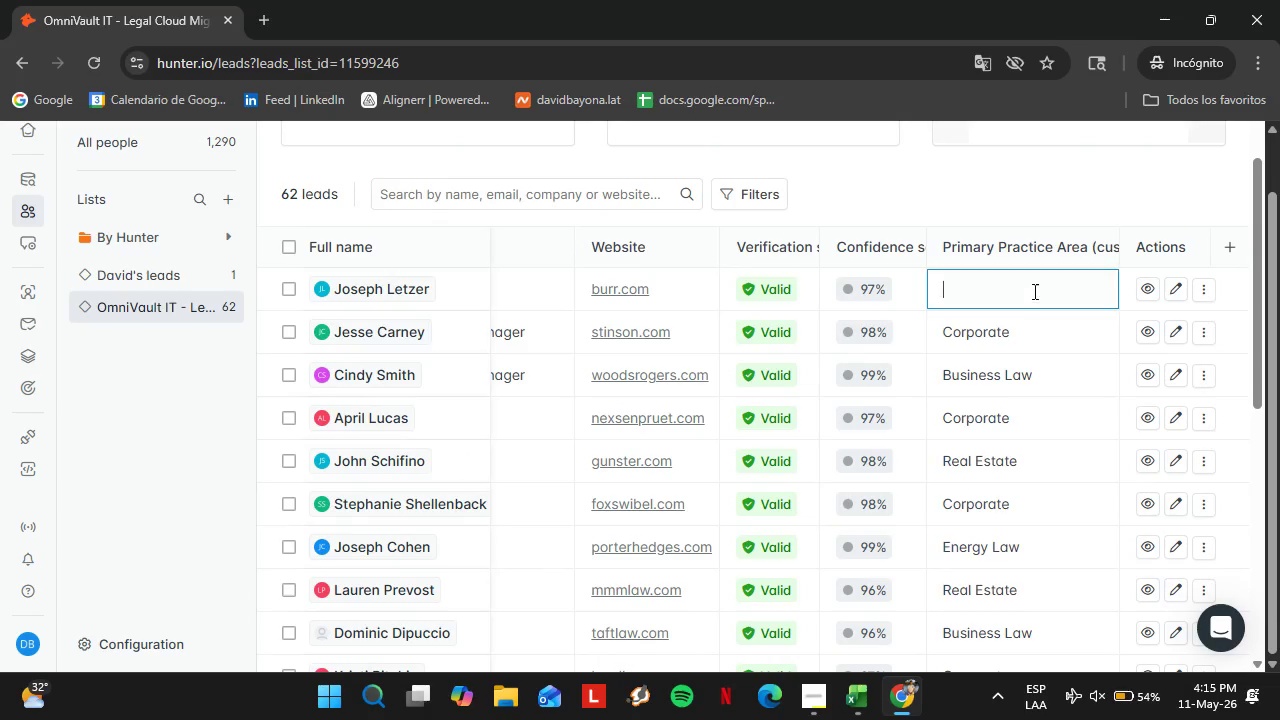 
triple_click([1033, 291])
 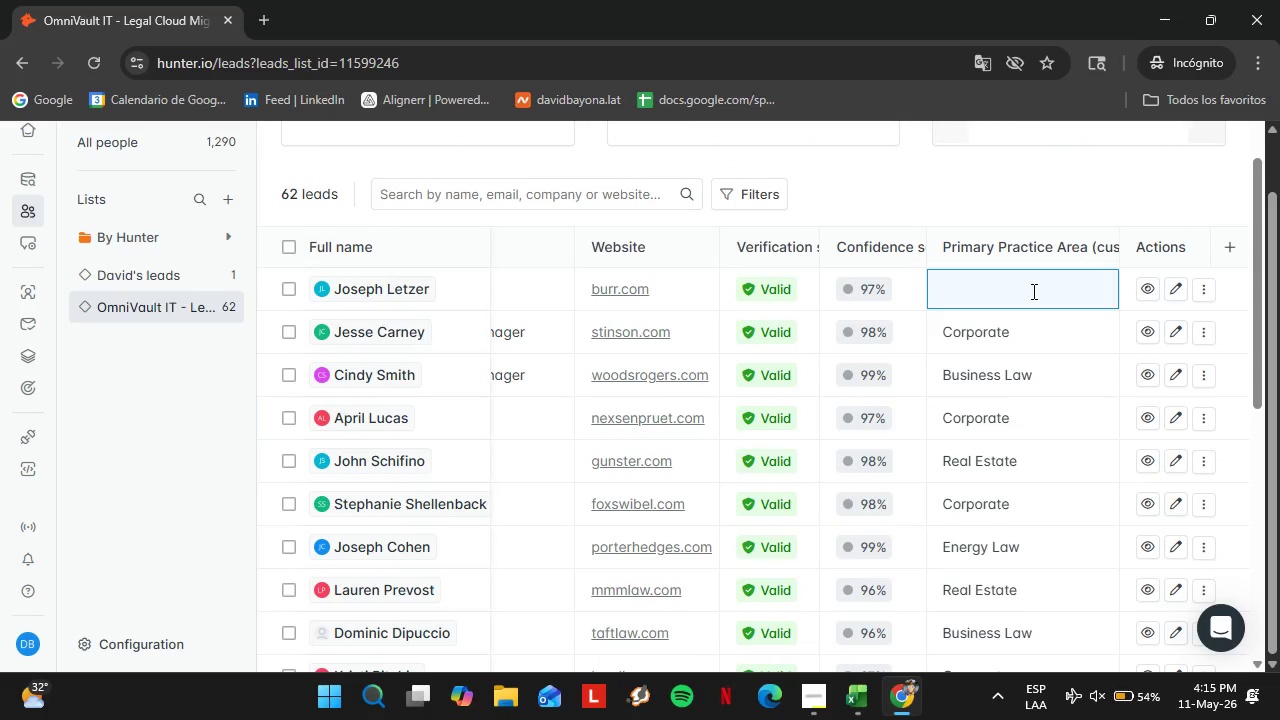 
wait(9.14)
 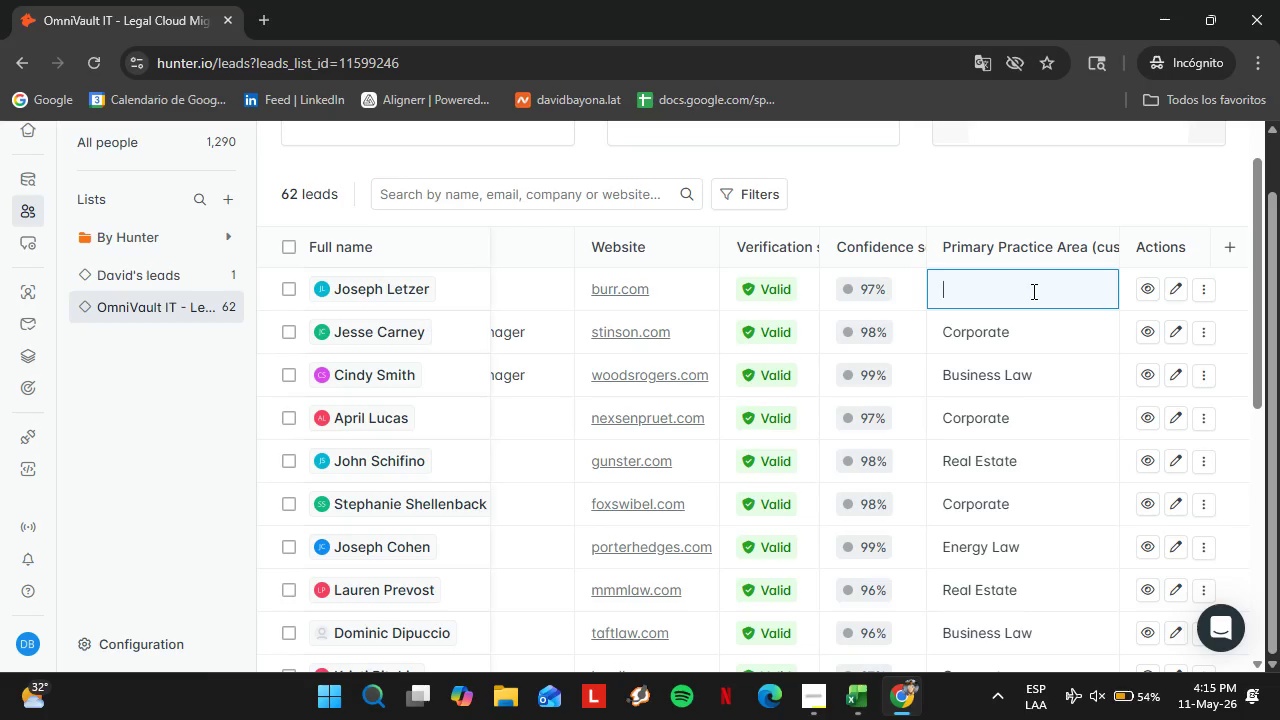 
type(Corporate)
 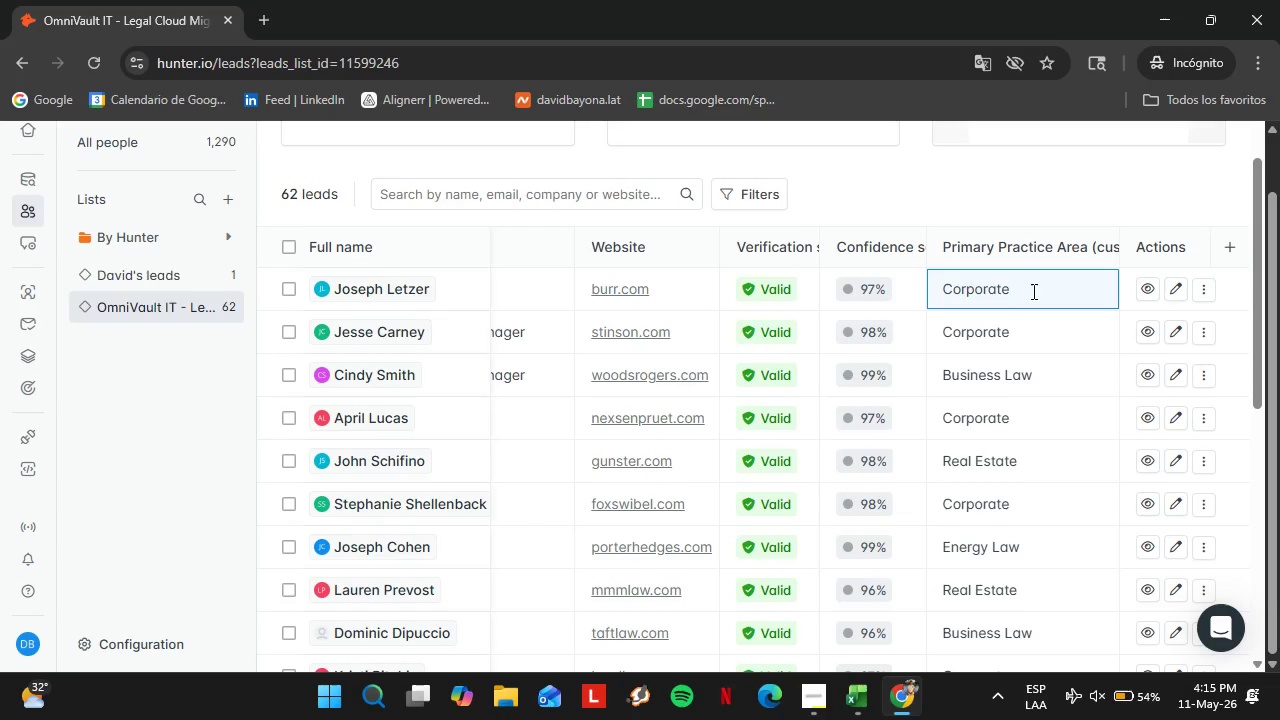 
key(Enter)
 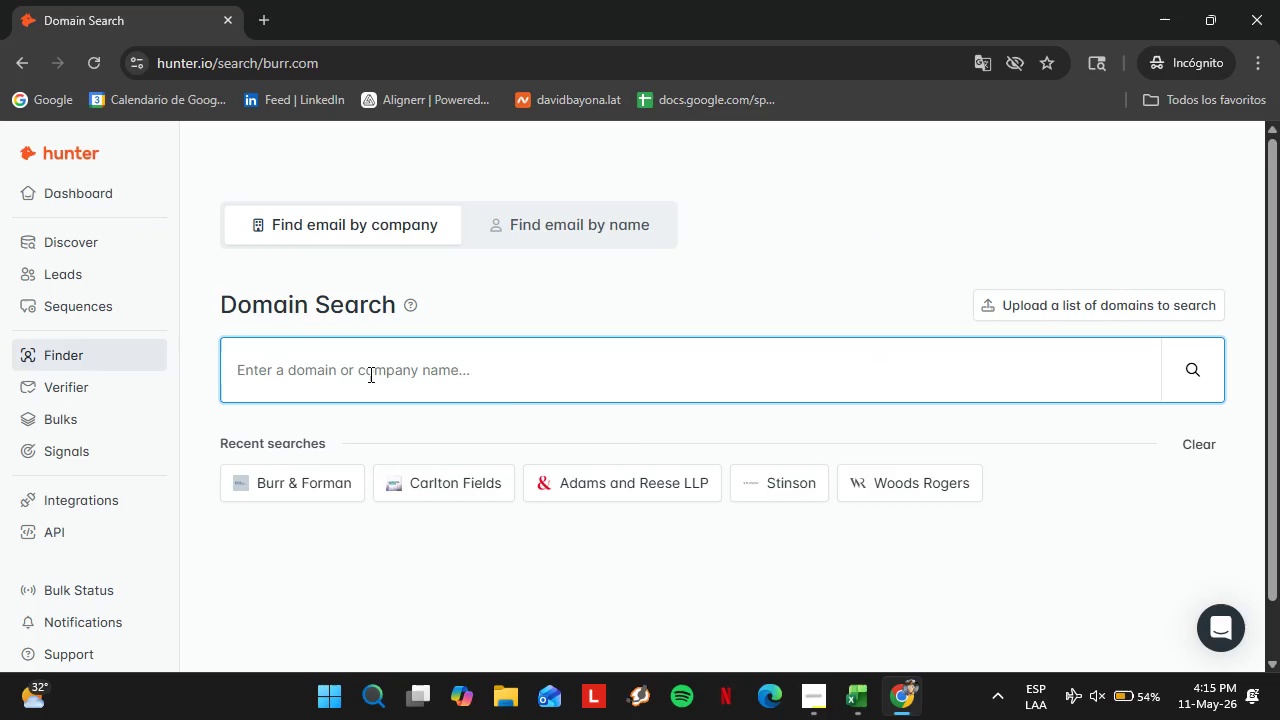 
wait(7.05)
 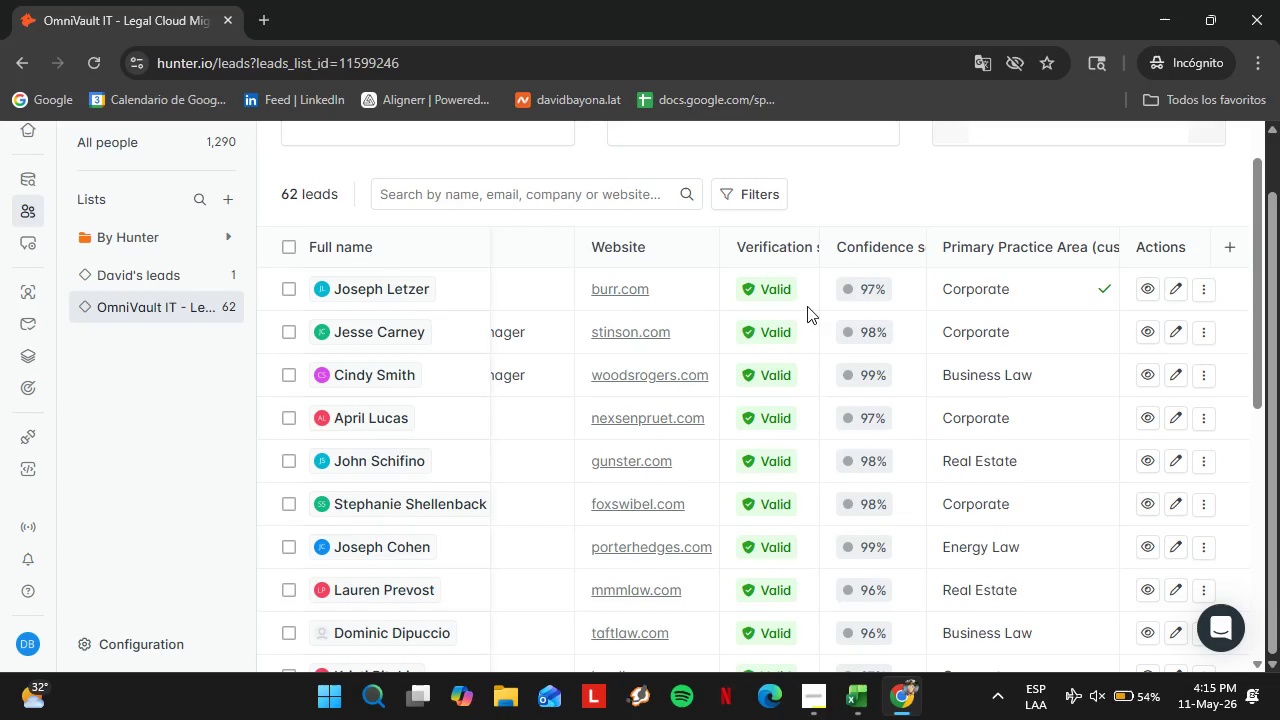 
type(lockelord.com)
 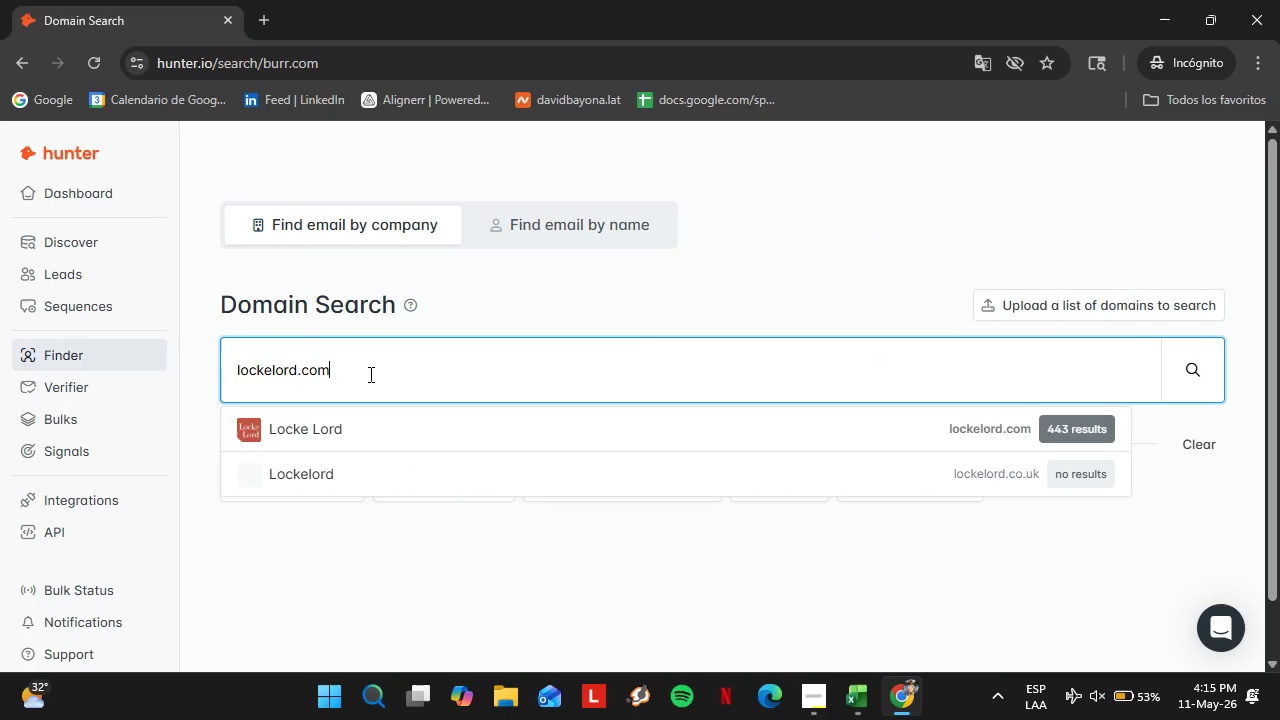 
key(Enter)
 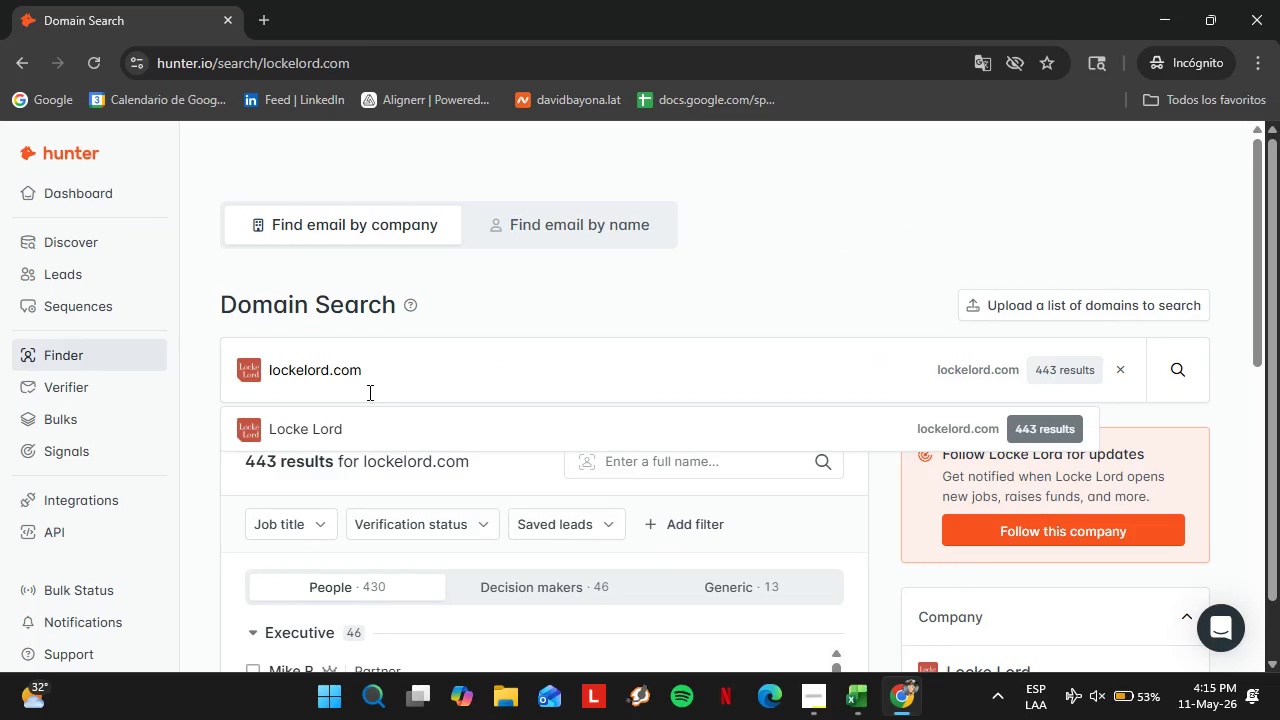 
left_click([339, 429])
 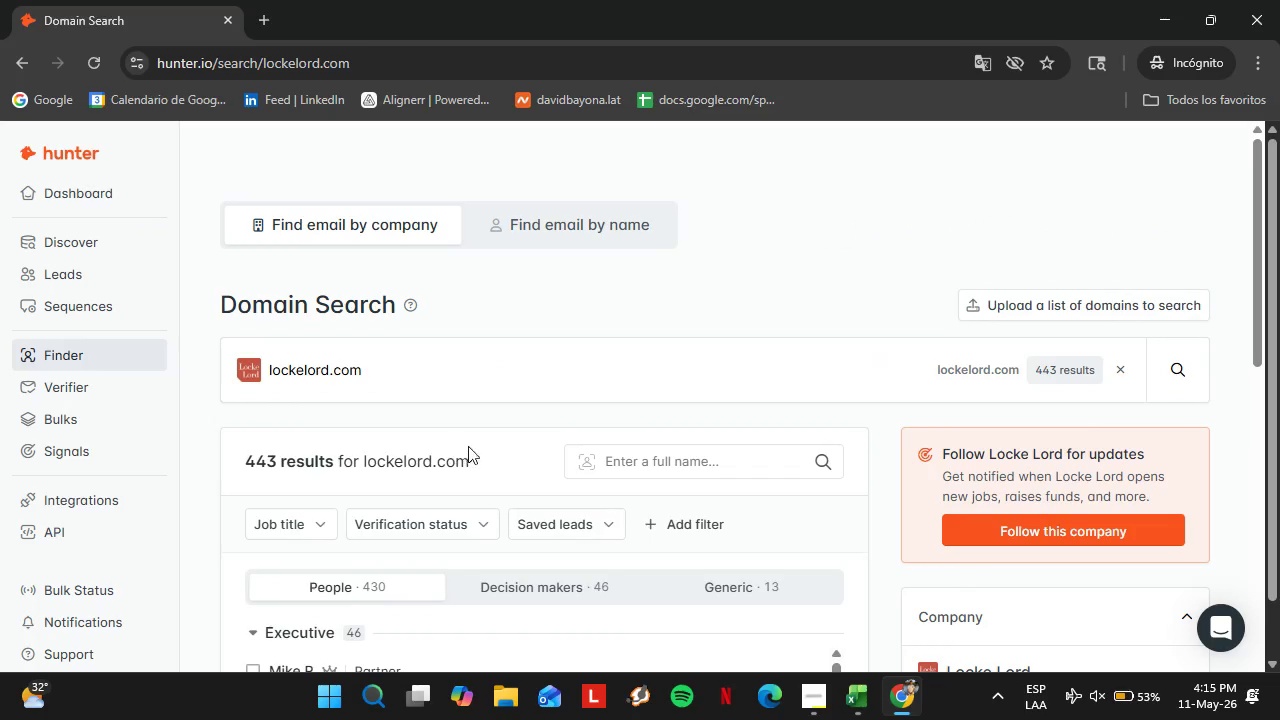 
scroll: coordinate [449, 506], scroll_direction: down, amount: 3.0
 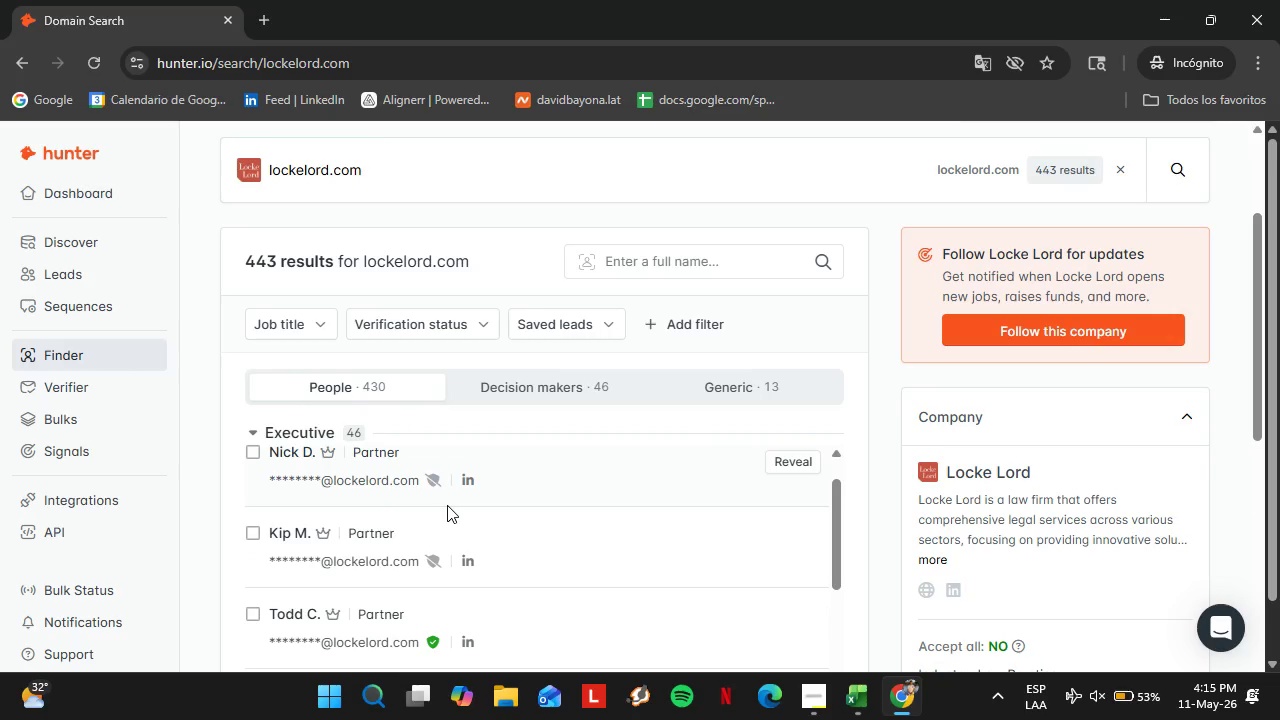 
scroll: coordinate [447, 505], scroll_direction: none, amount: 0.0
 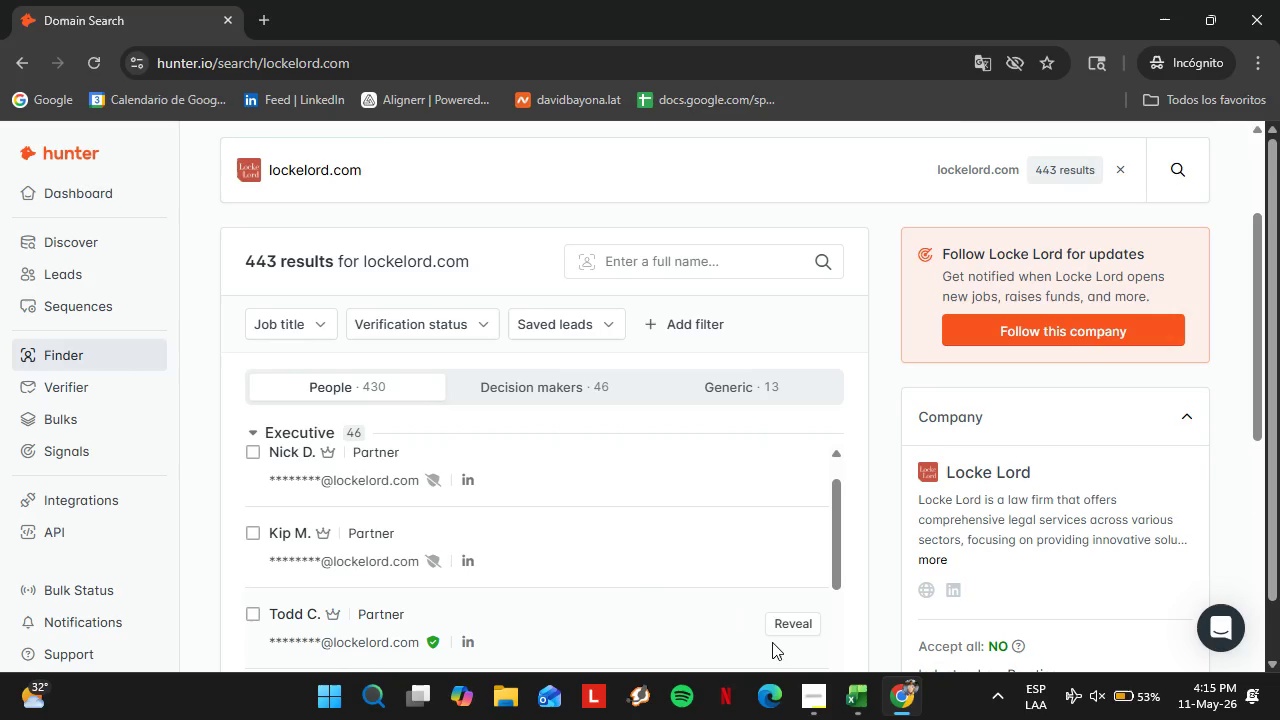 
scroll: coordinate [755, 598], scroll_direction: down, amount: 1.0
 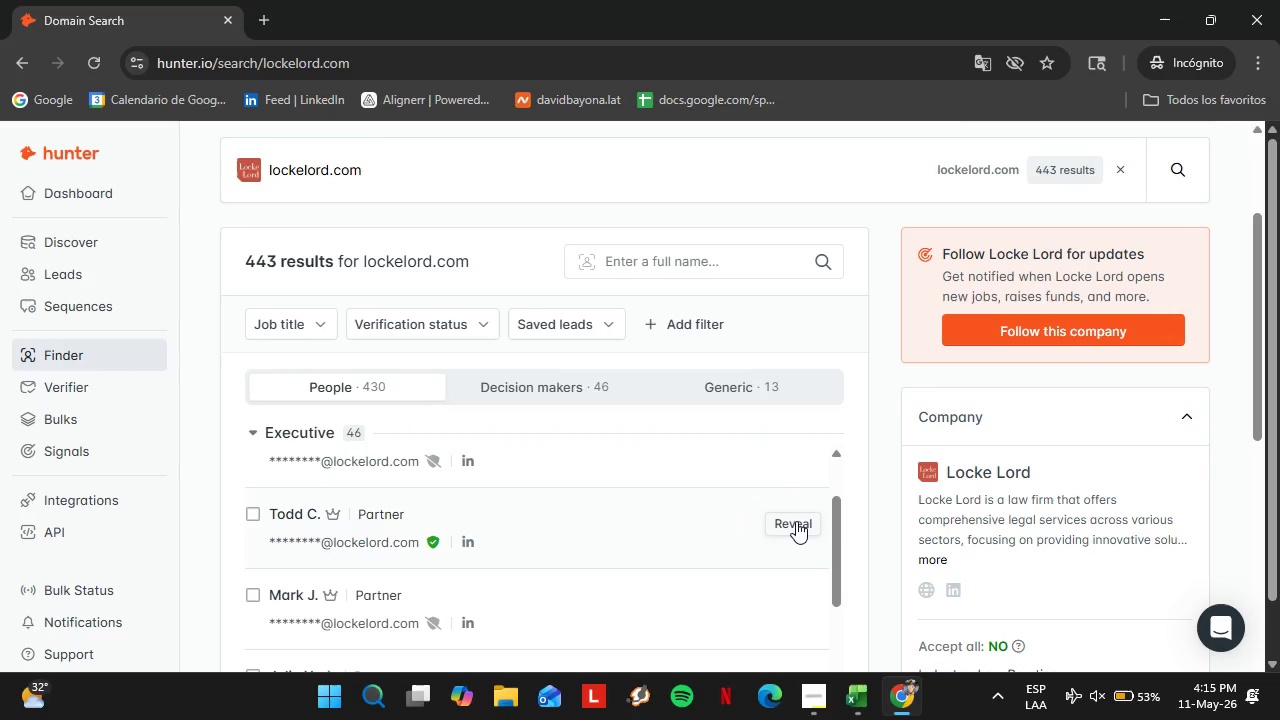 
left_click([796, 521])
 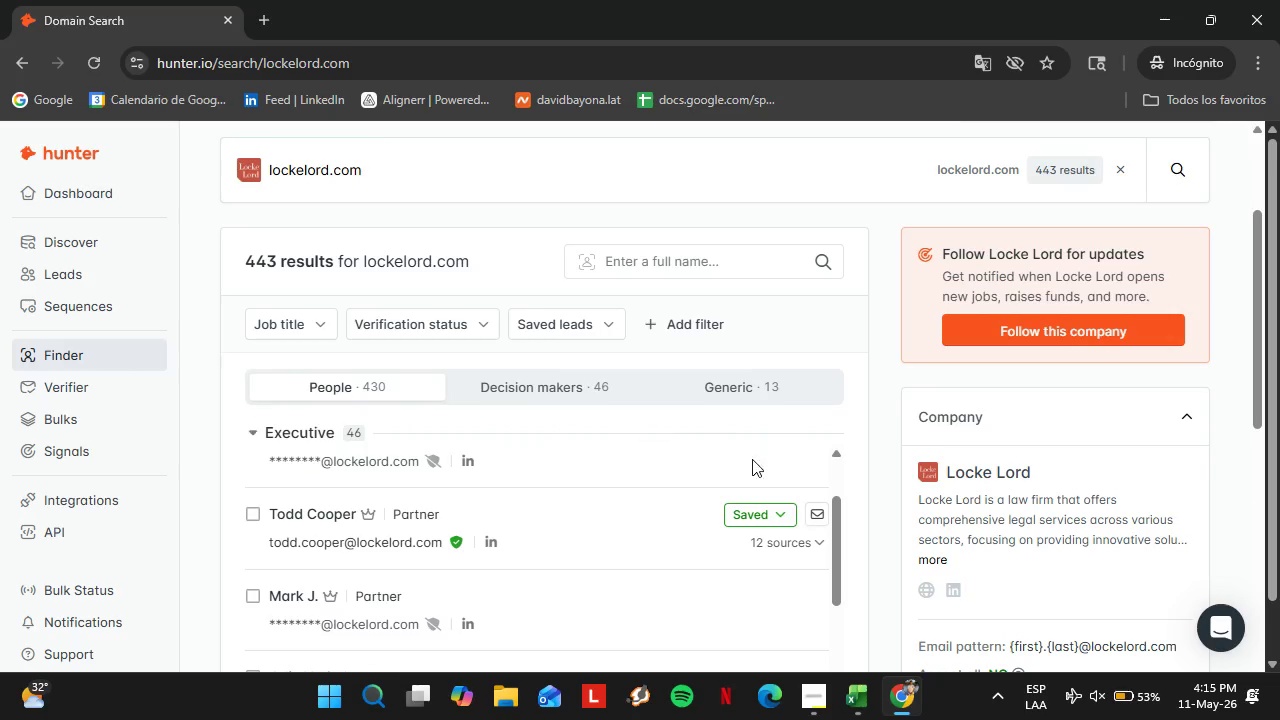 
left_click([772, 509])
 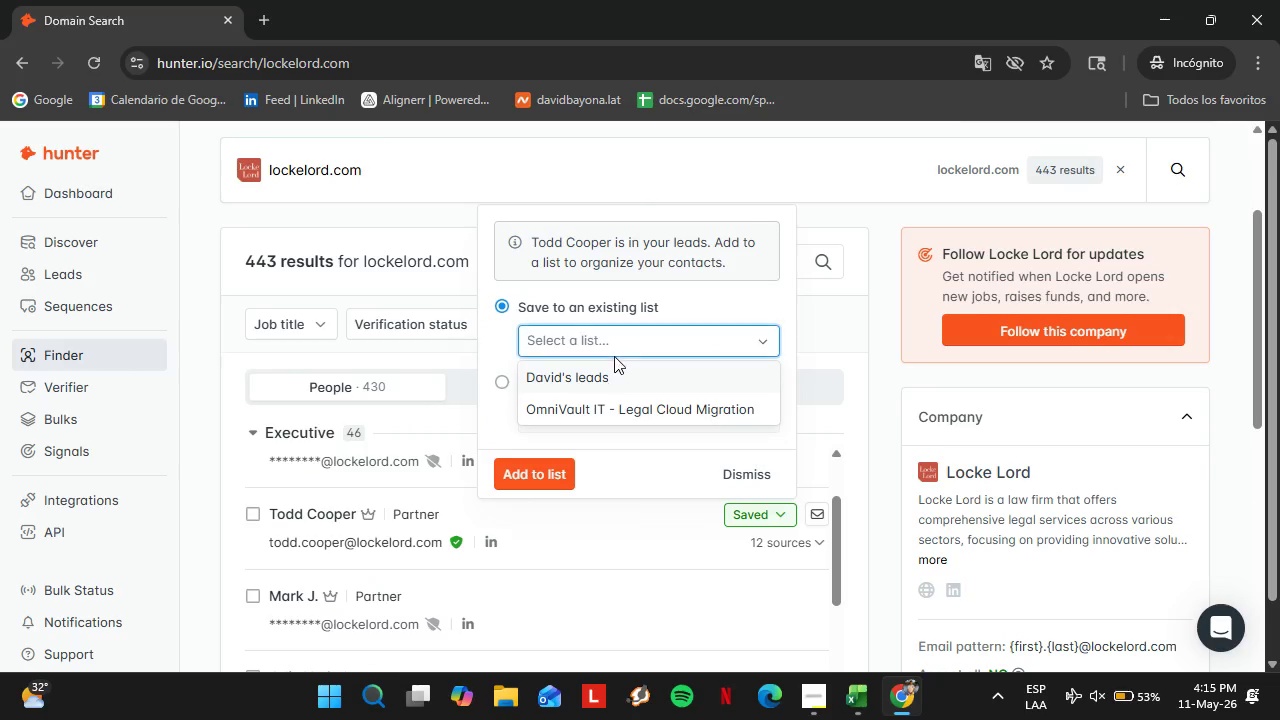 
double_click([597, 417])
 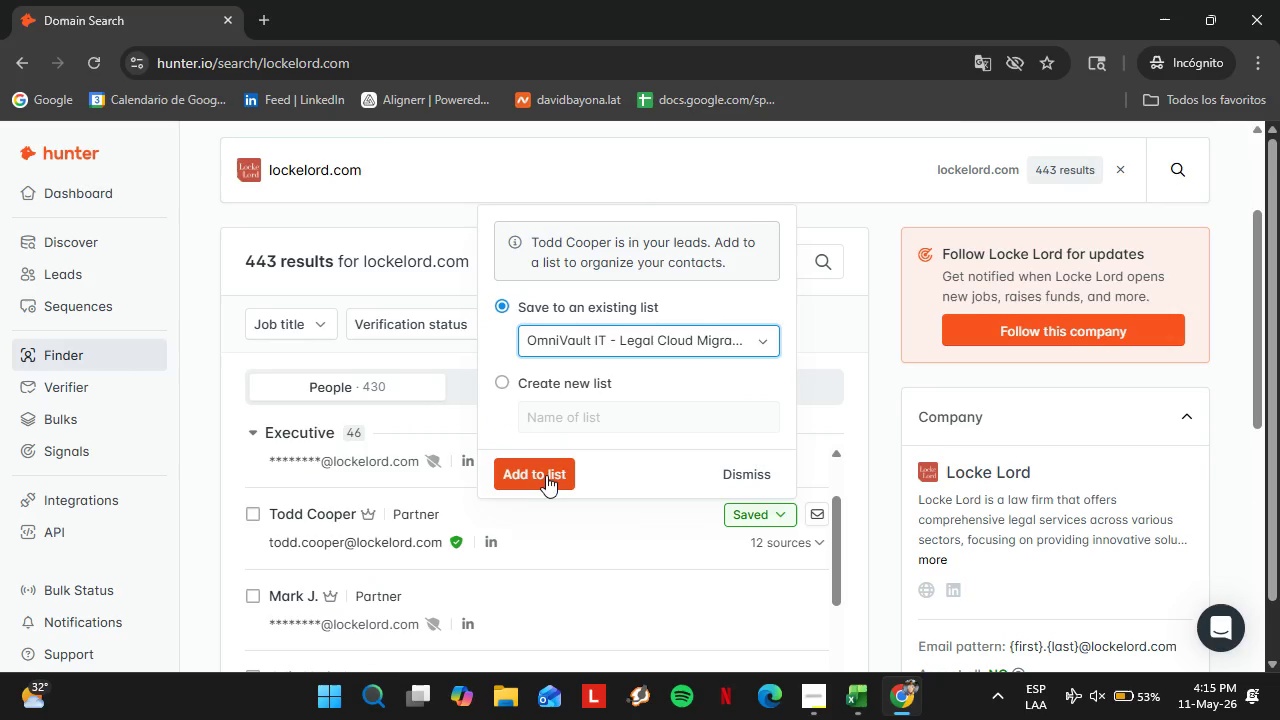 
triple_click([540, 475])
 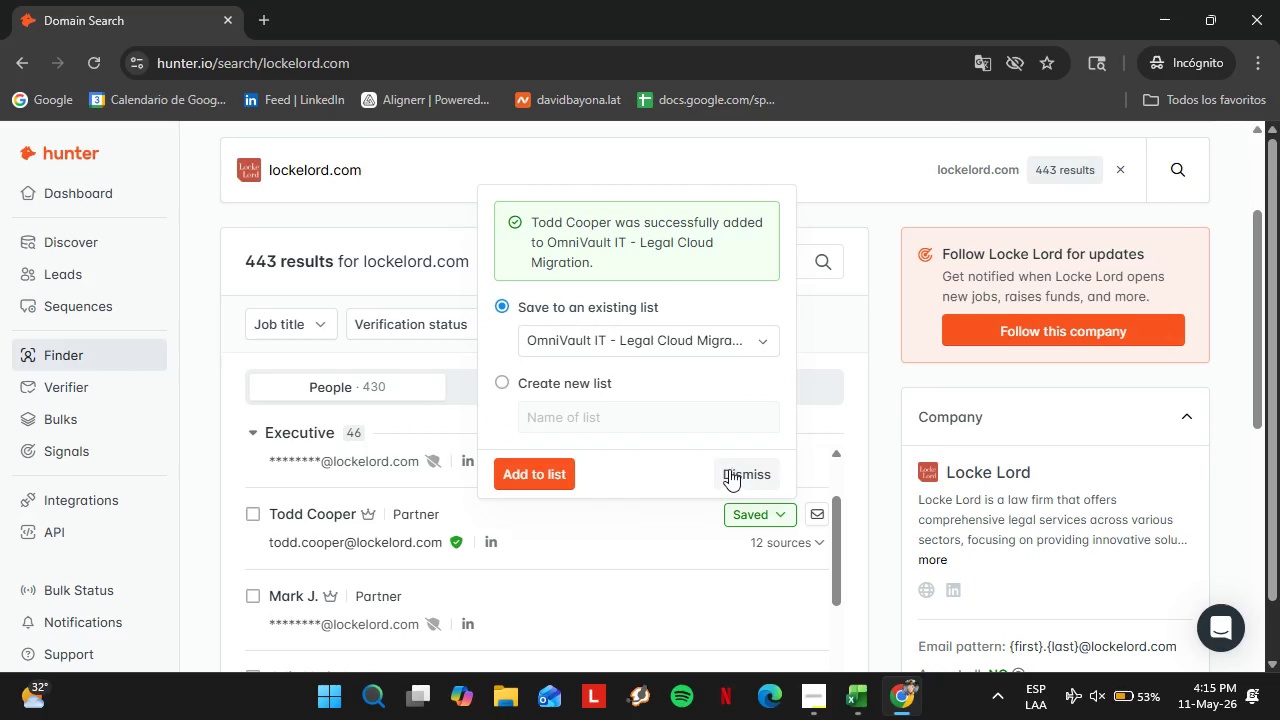 
left_click([729, 469])
 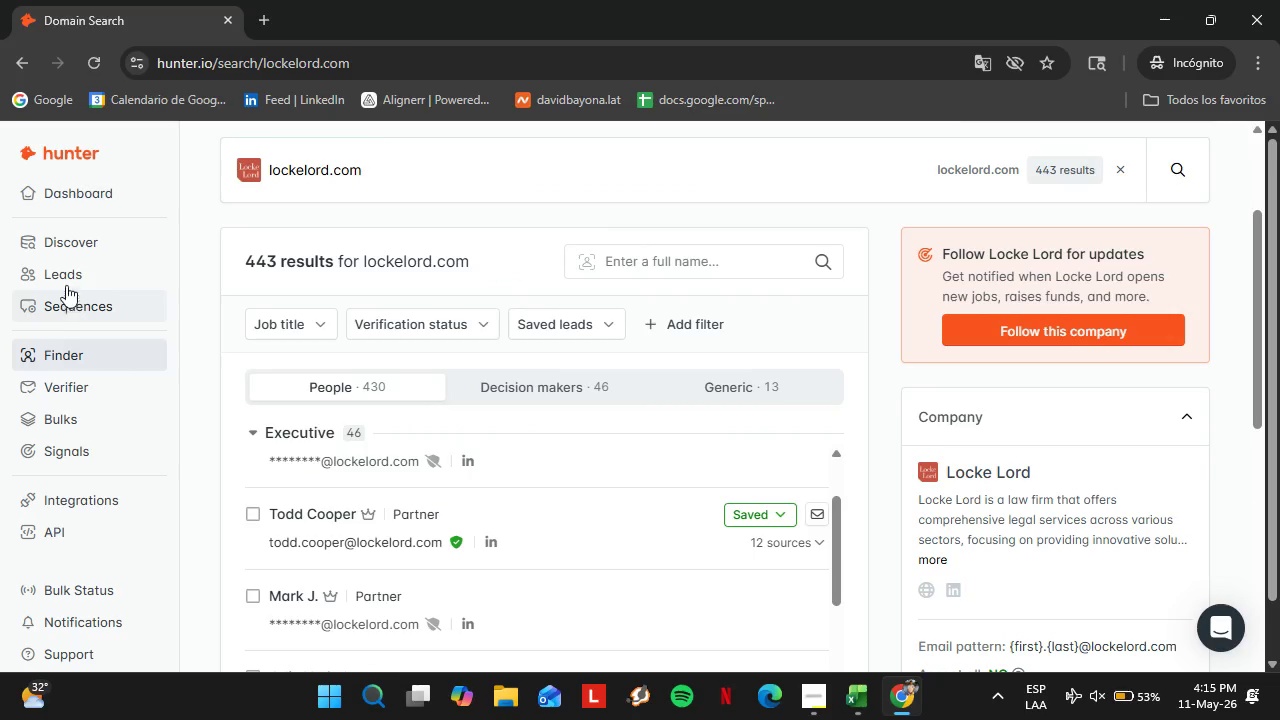 
left_click([65, 267])
 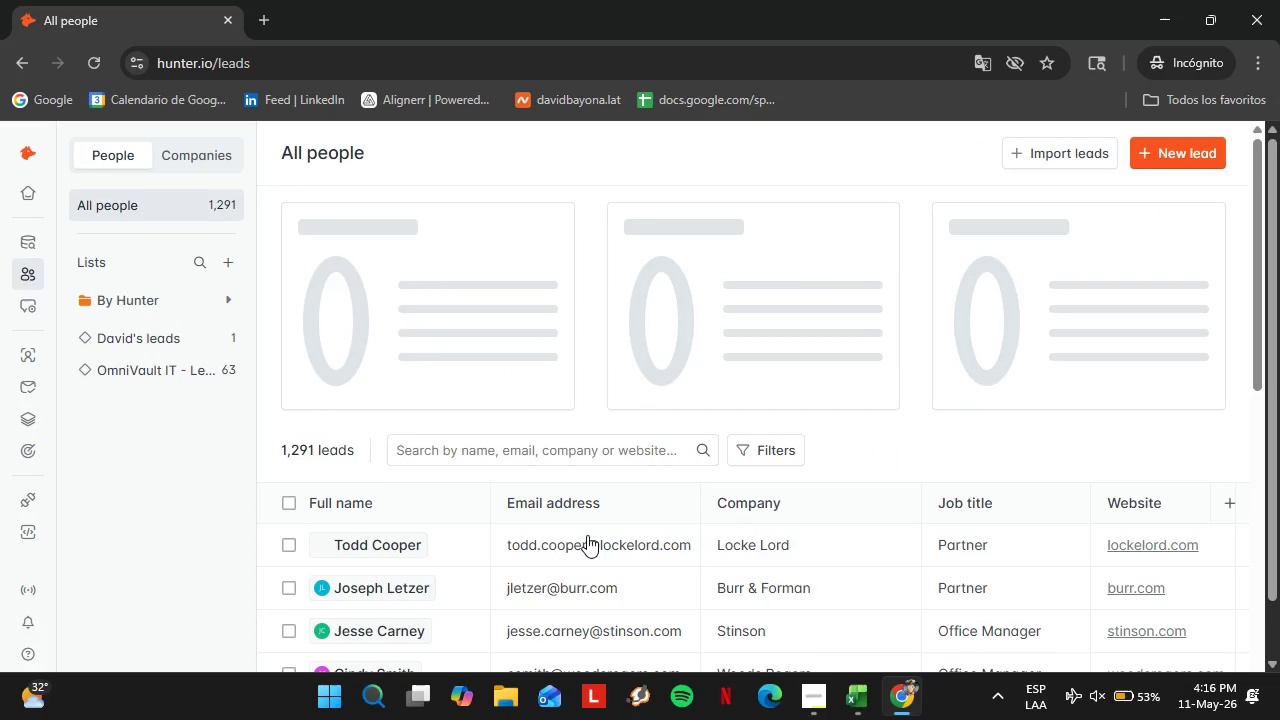 
scroll: coordinate [532, 605], scroll_direction: down, amount: 9.0
 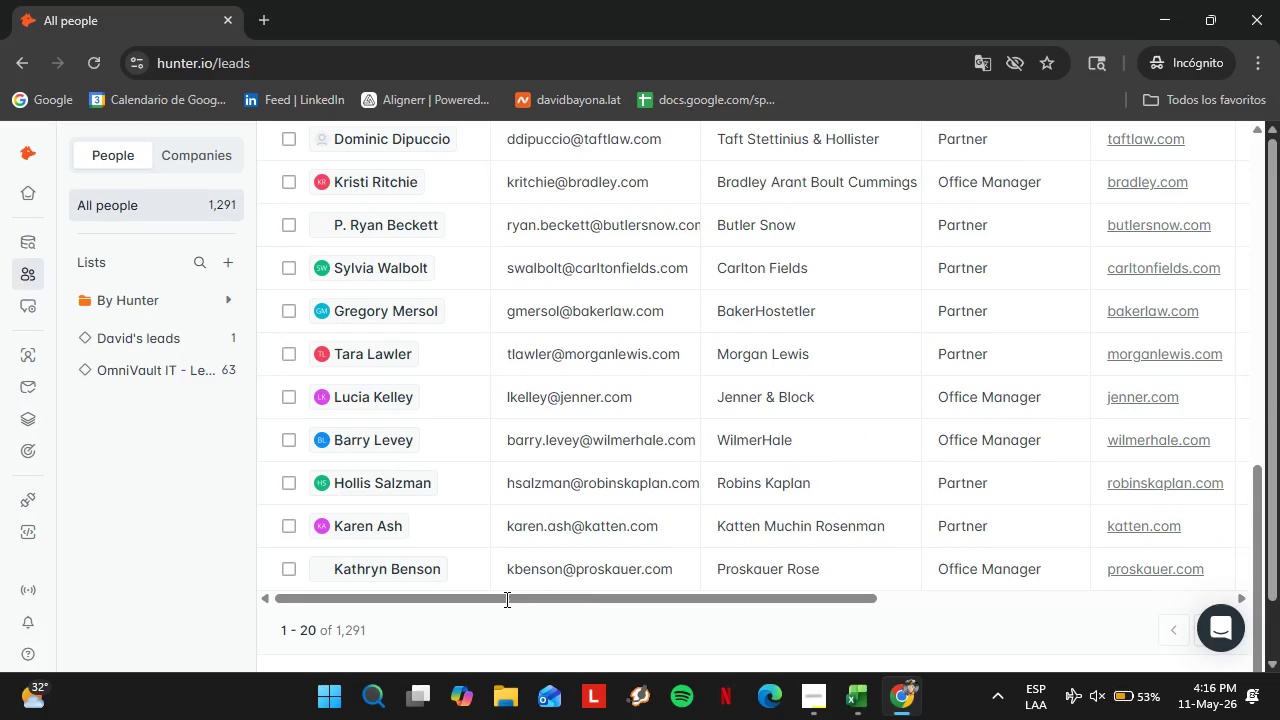 
left_click_drag(start_coordinate=[503, 599], to_coordinate=[864, 646])
 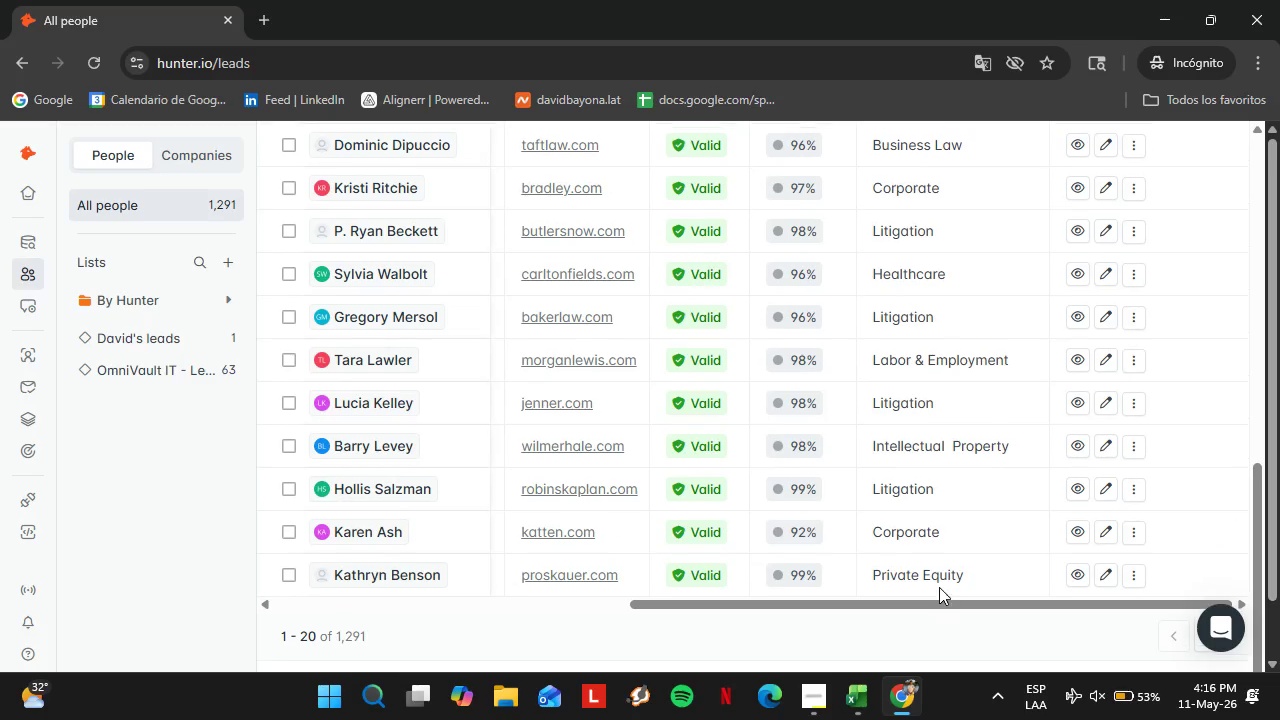 
scroll: coordinate [930, 582], scroll_direction: up, amount: 6.0
 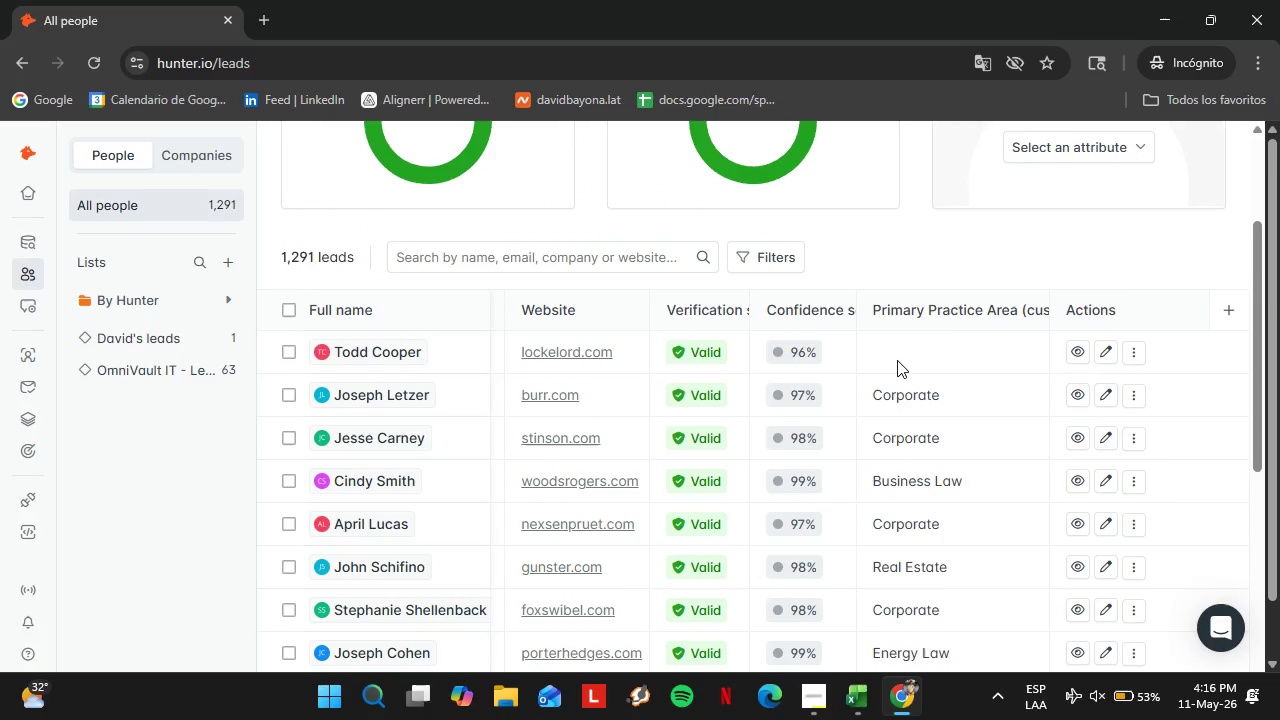 
double_click([897, 360])
 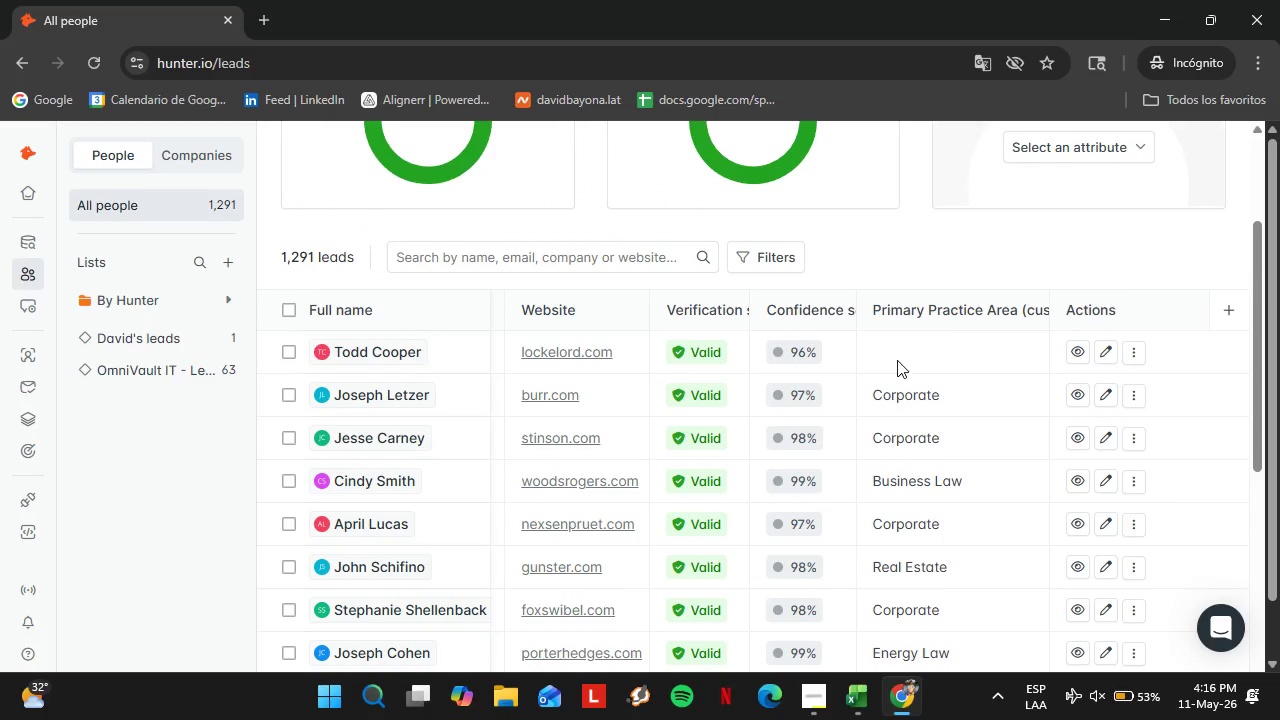 
triple_click([897, 360])
 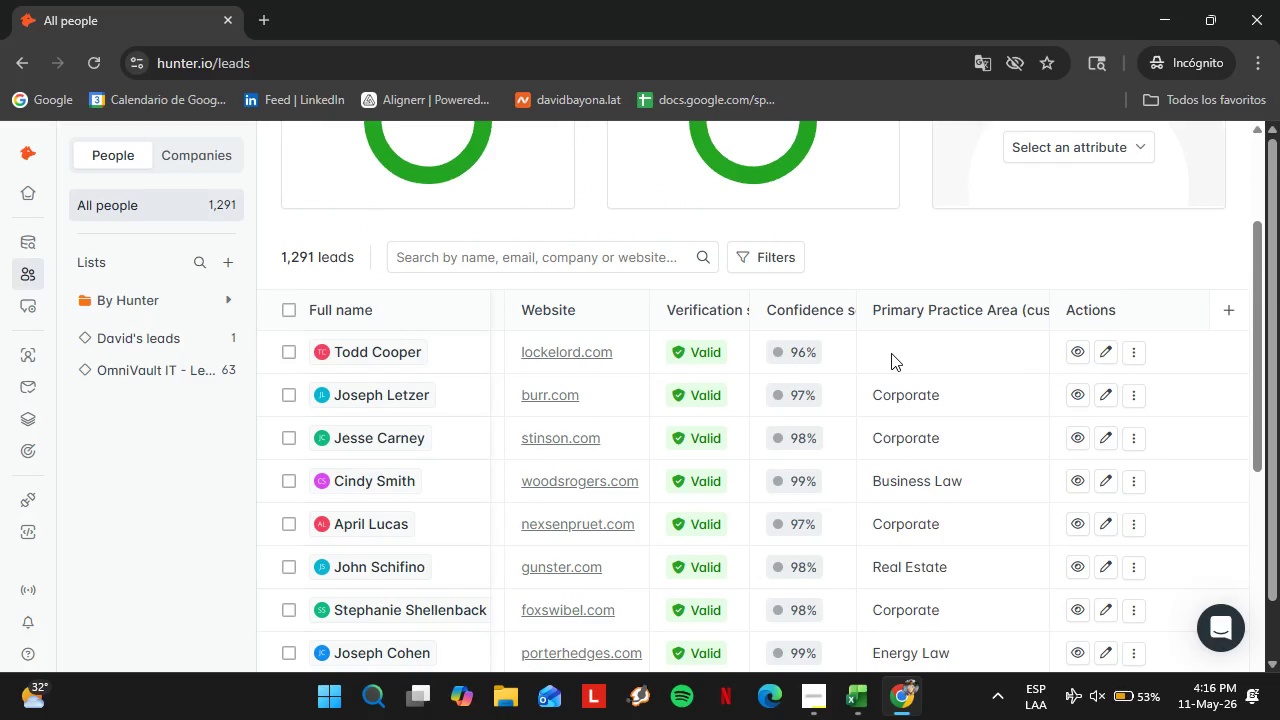 
triple_click([891, 353])
 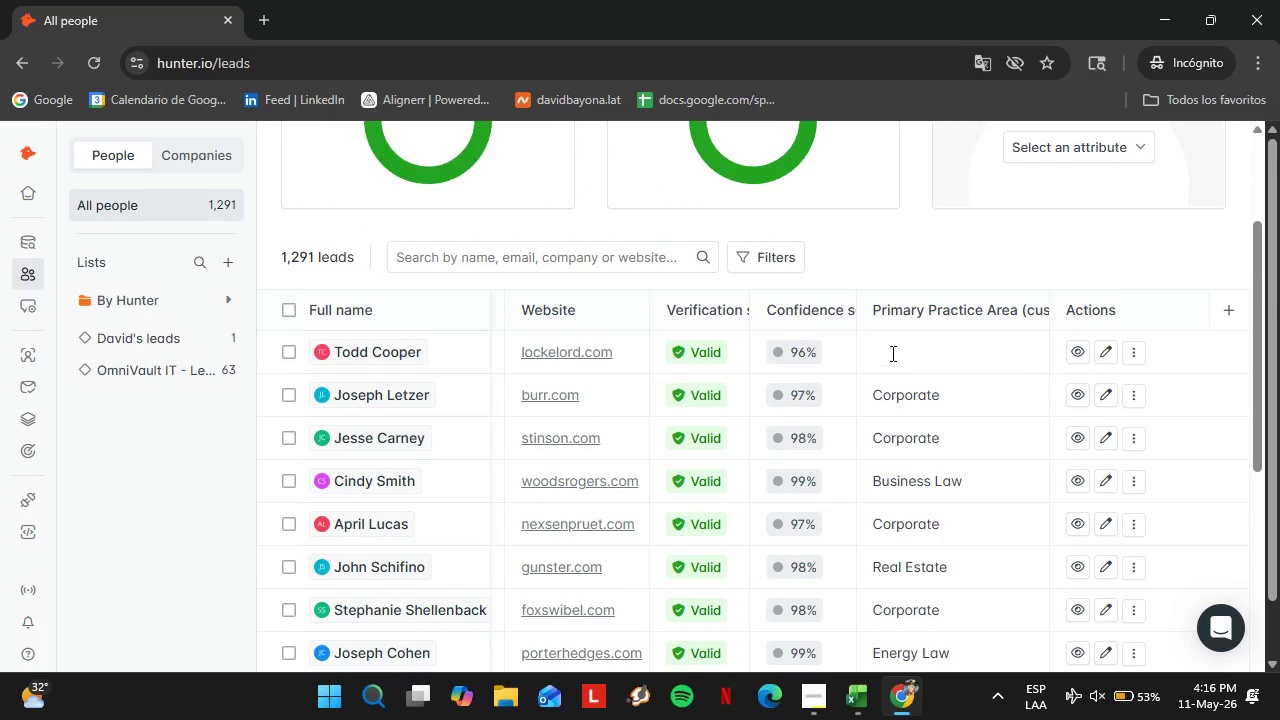 
triple_click([891, 353])
 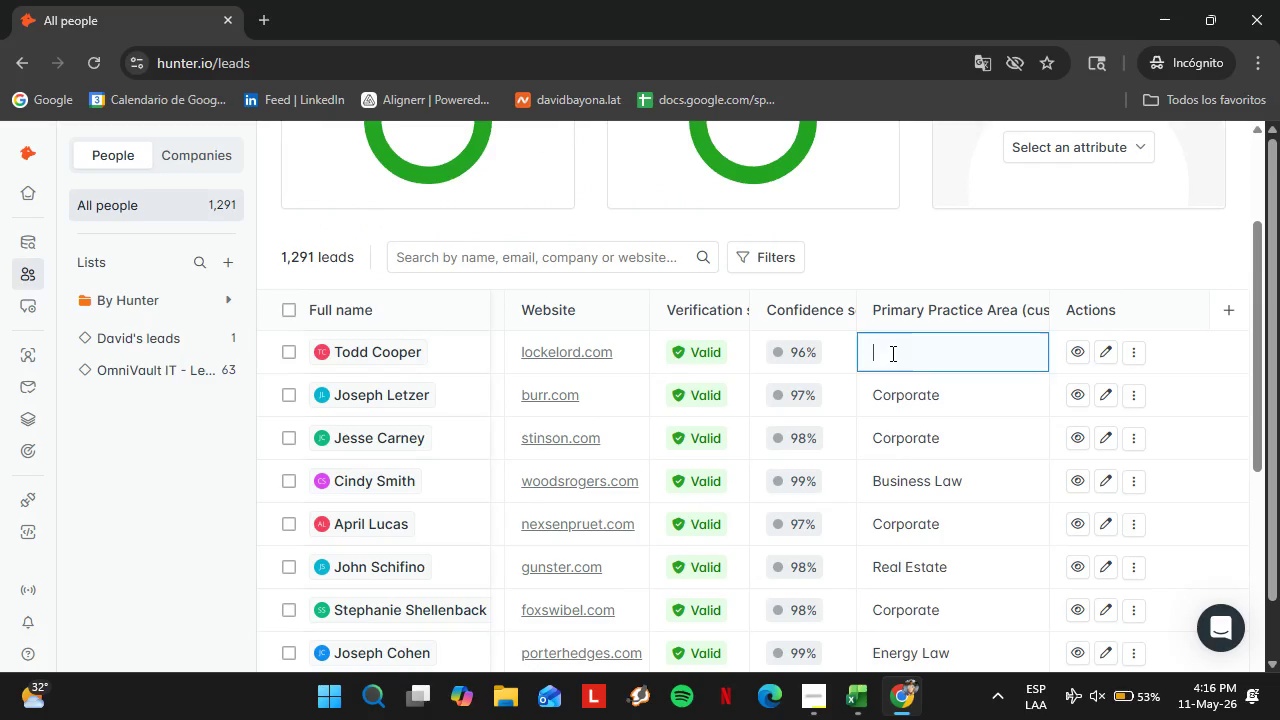 
triple_click([891, 353])
 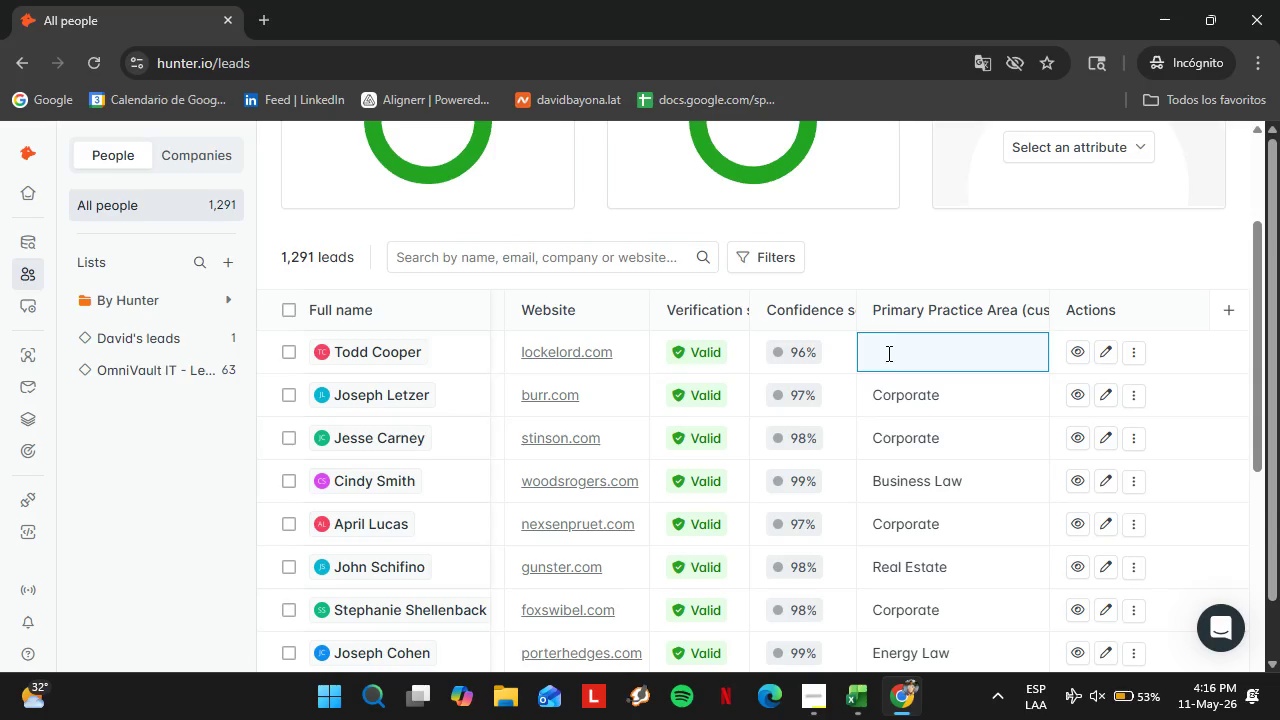 
type(Healthcare)
 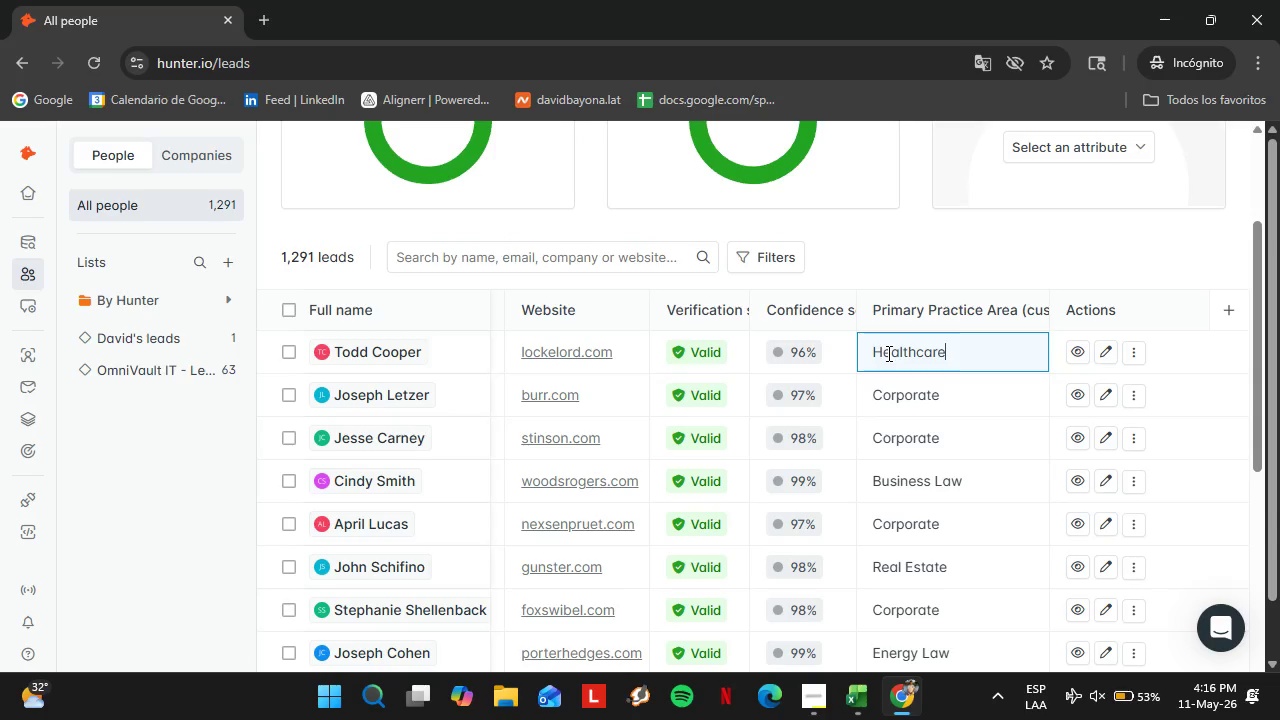 
key(Enter)
 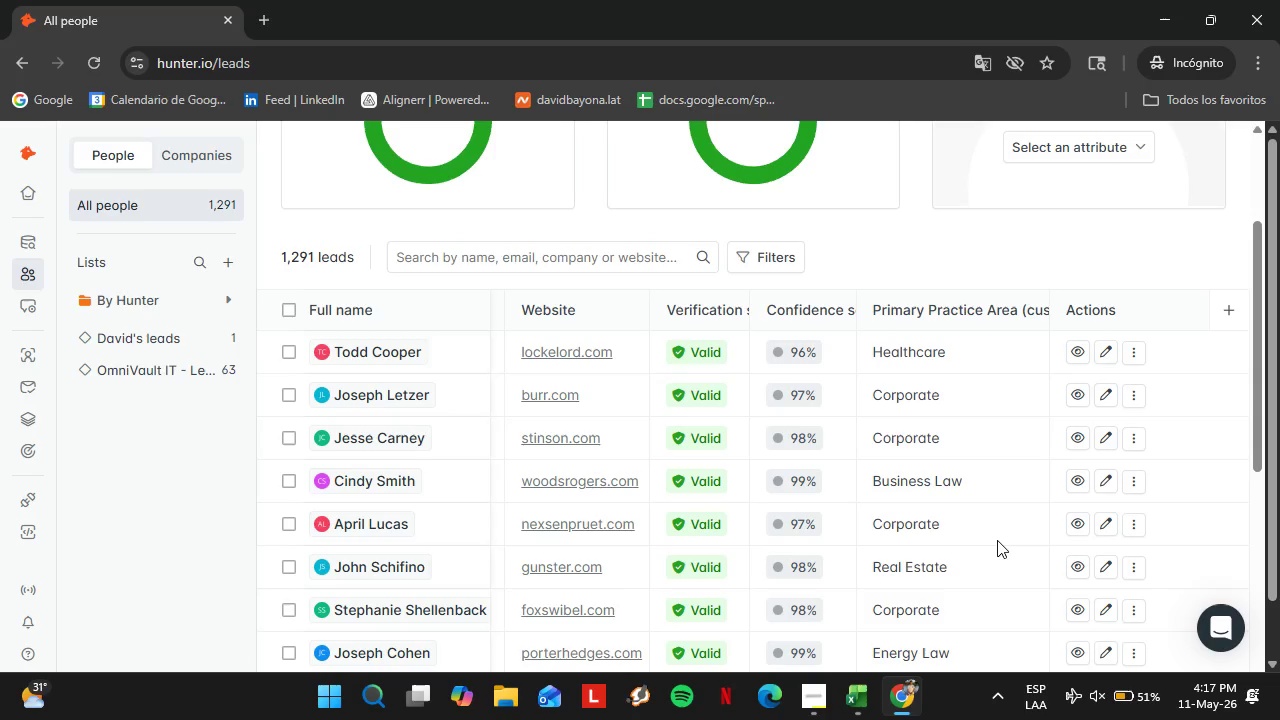 
wait(80.49)
 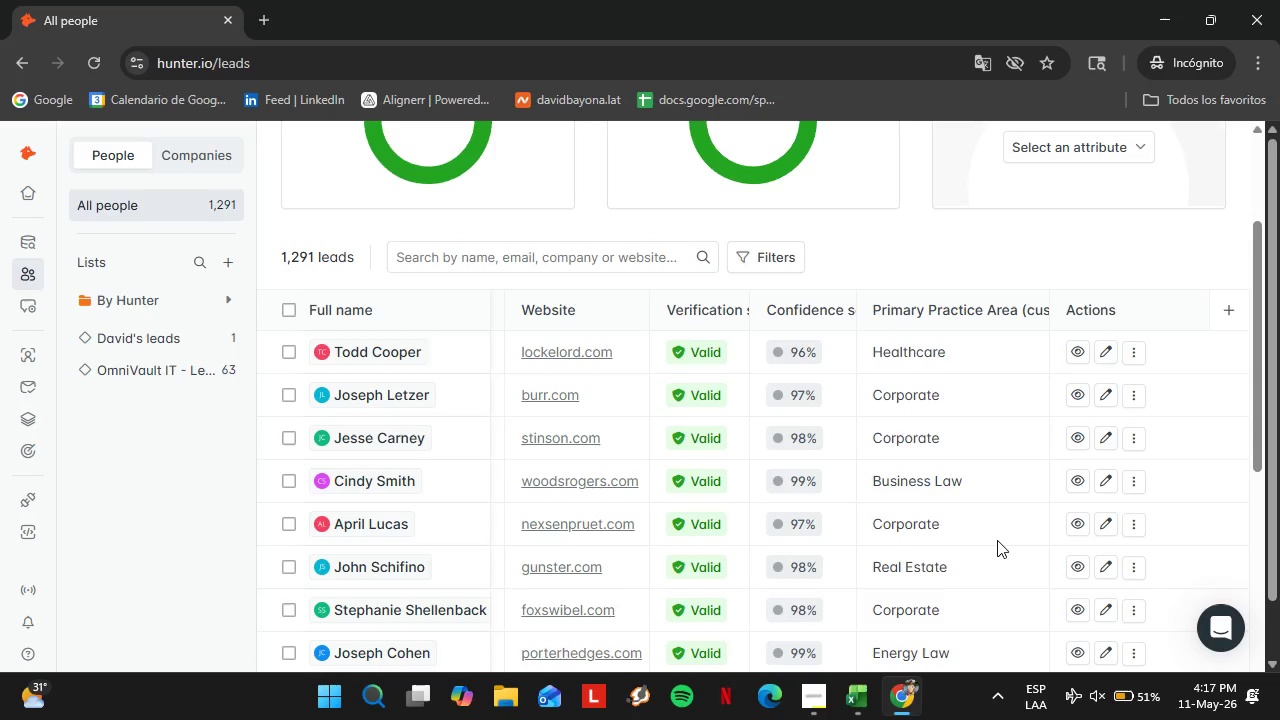 
mouse_move([161, 370])
 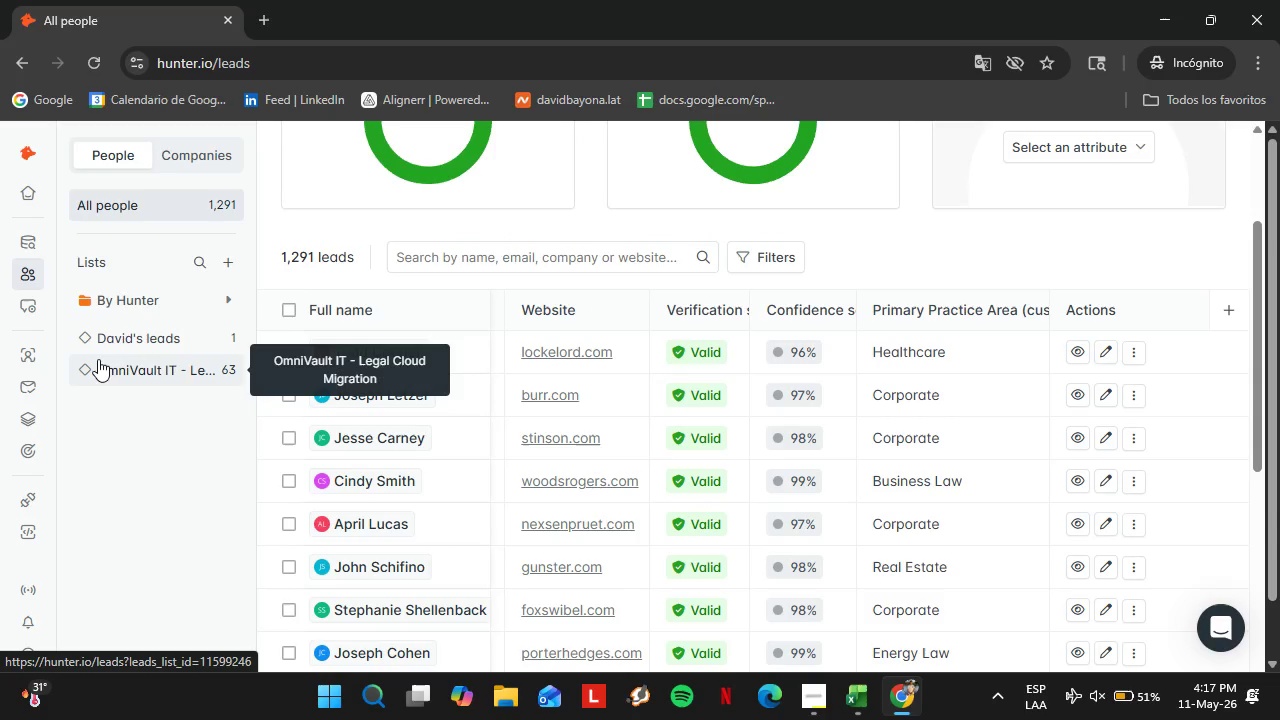 
left_click([32, 350])
 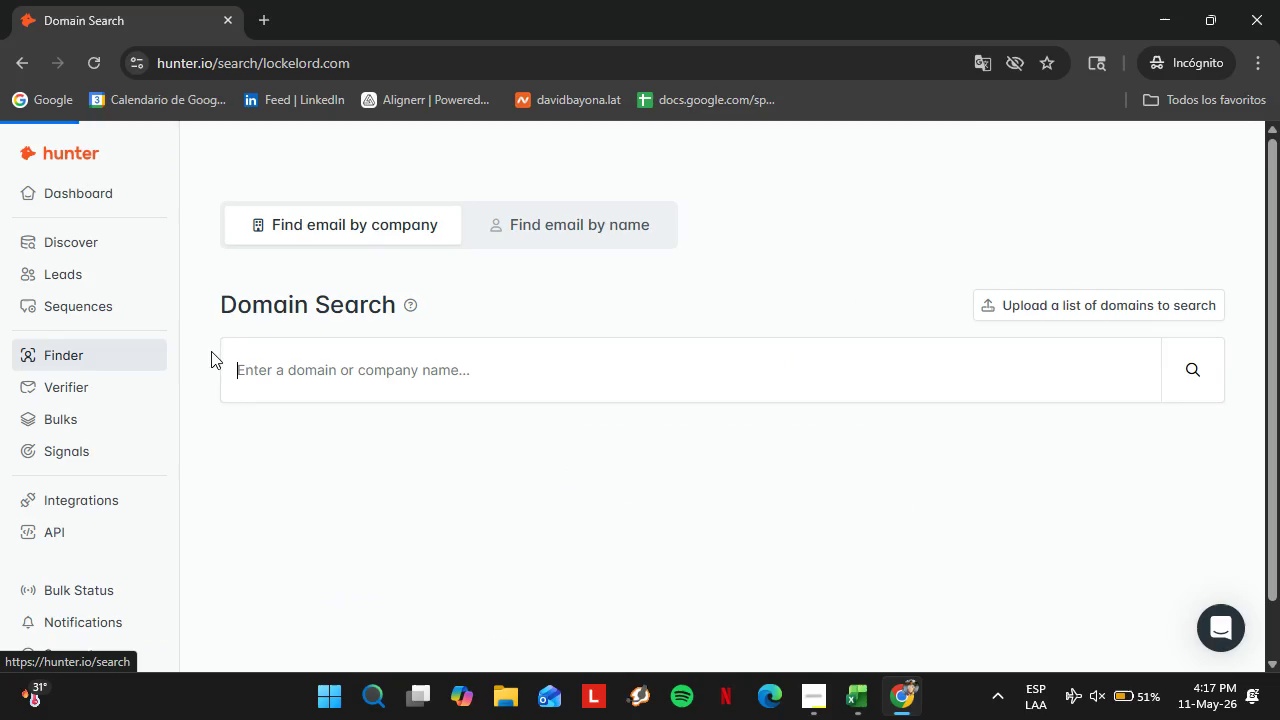 
mouse_move([356, 365])
 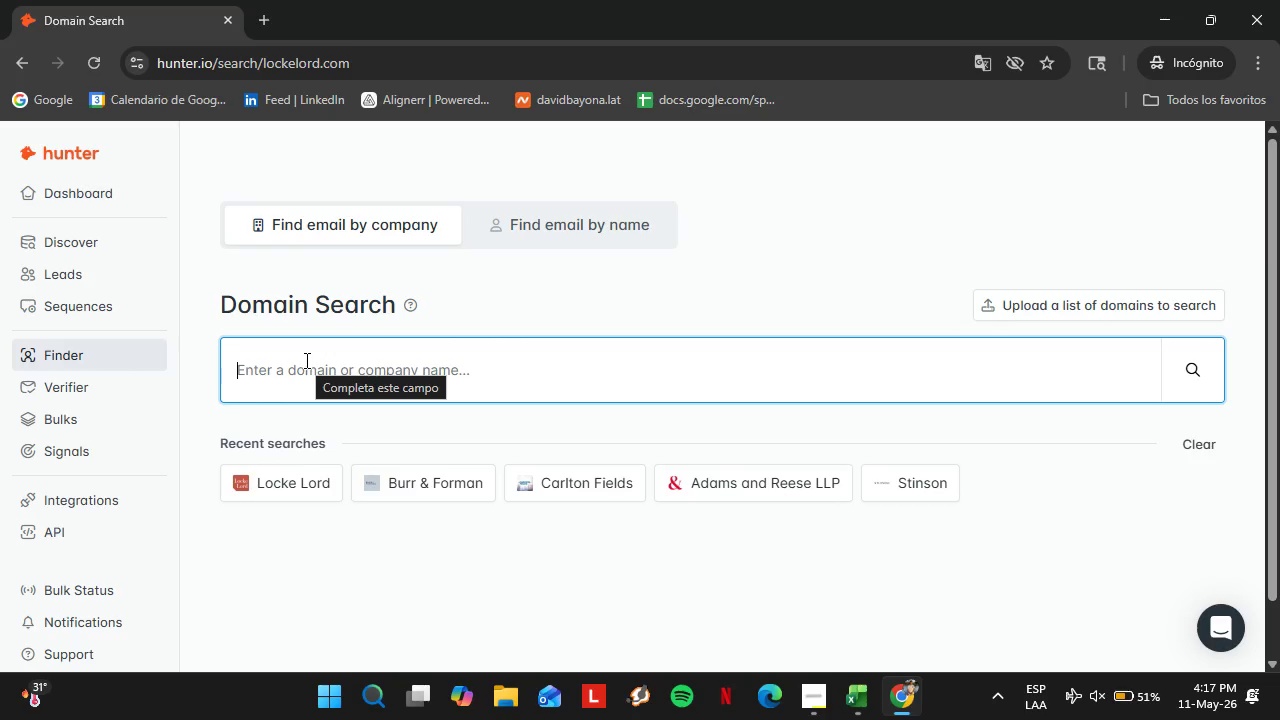 
wait(10.53)
 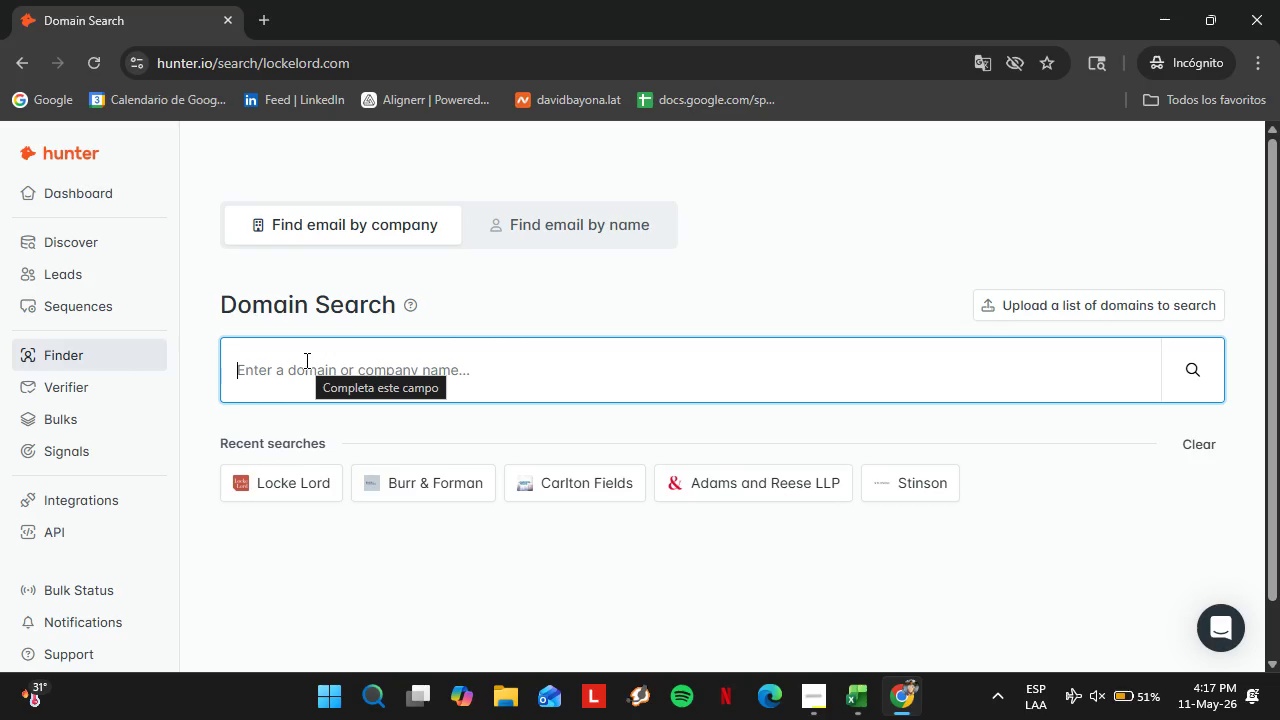 
type(armstgrong])
key(Backspace)
key(Backspace)
key(Backspace)
key(Backspace)
key(Backspace)
key(Backspace)
key(Backspace)
type(trong)
 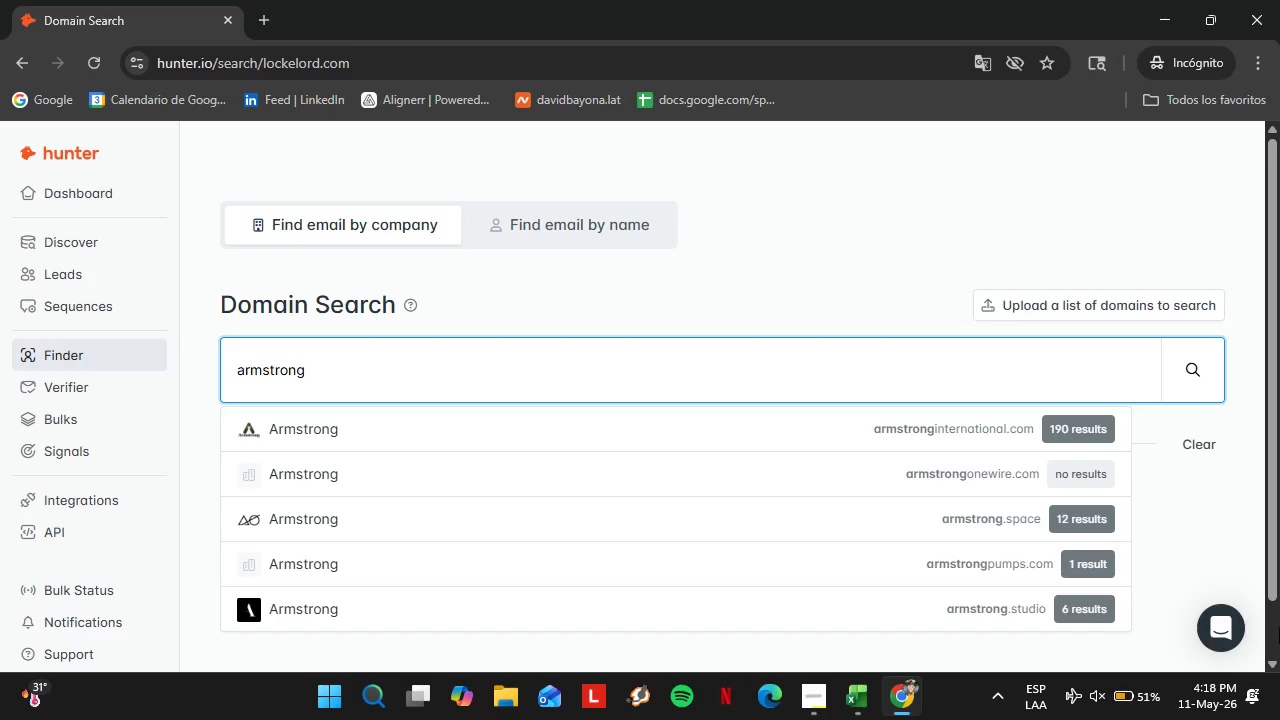 
wait(11.14)
 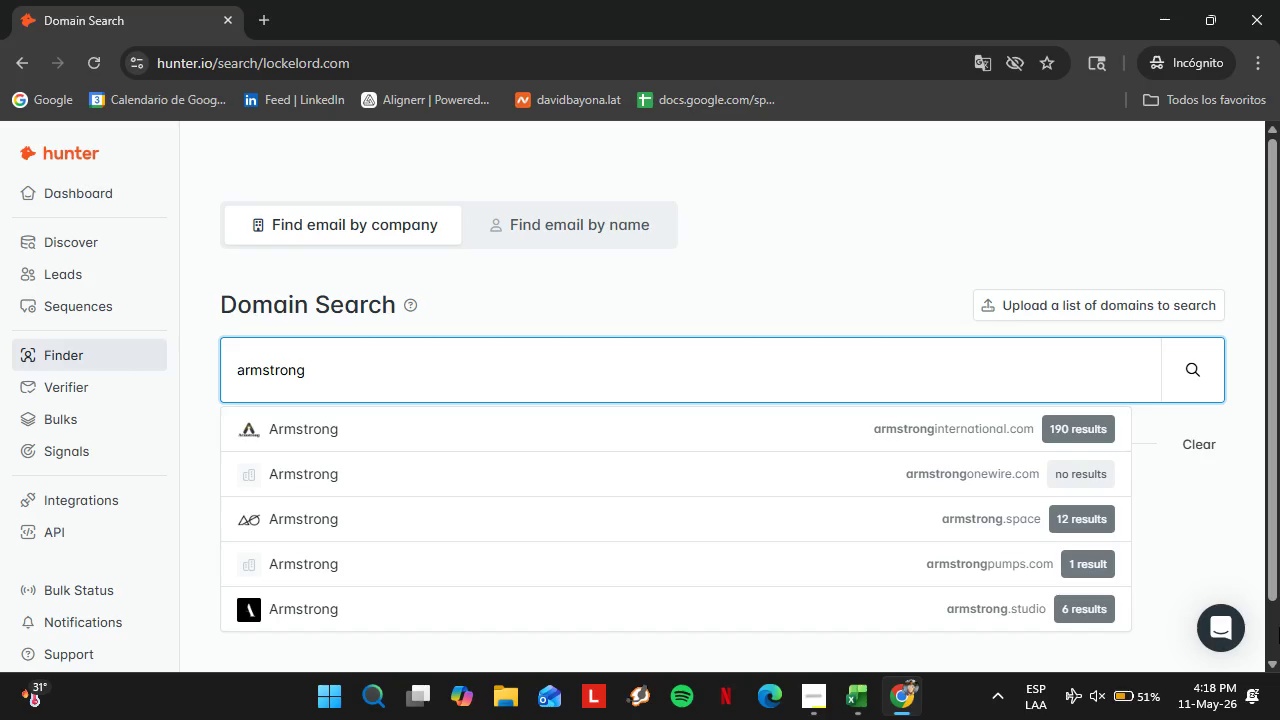 
type(teasdale.com)
 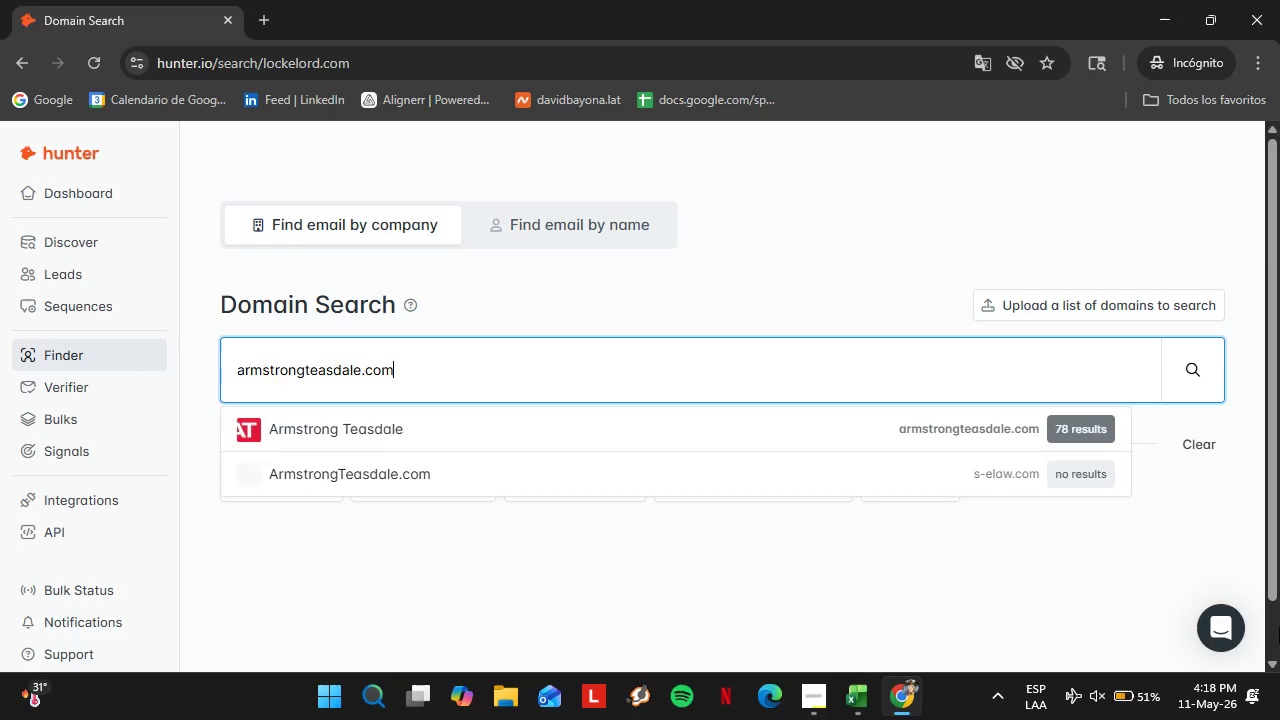 
key(Enter)
 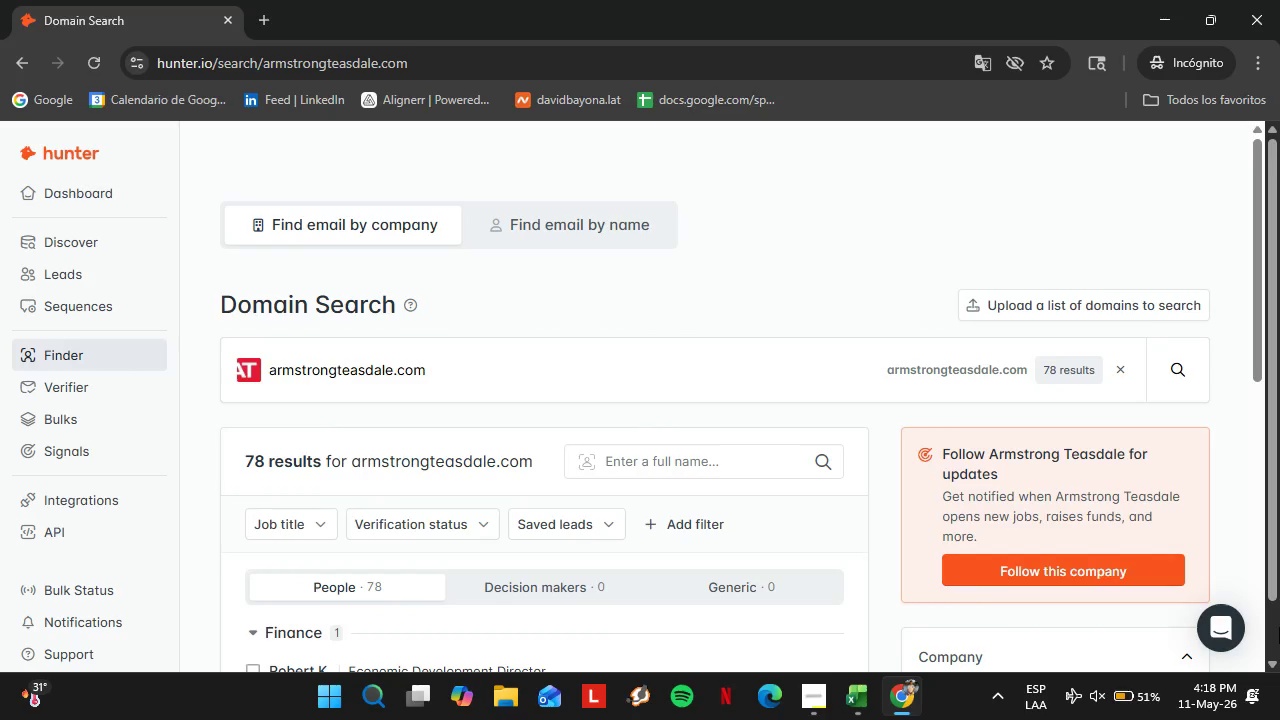 
wait(8.75)
 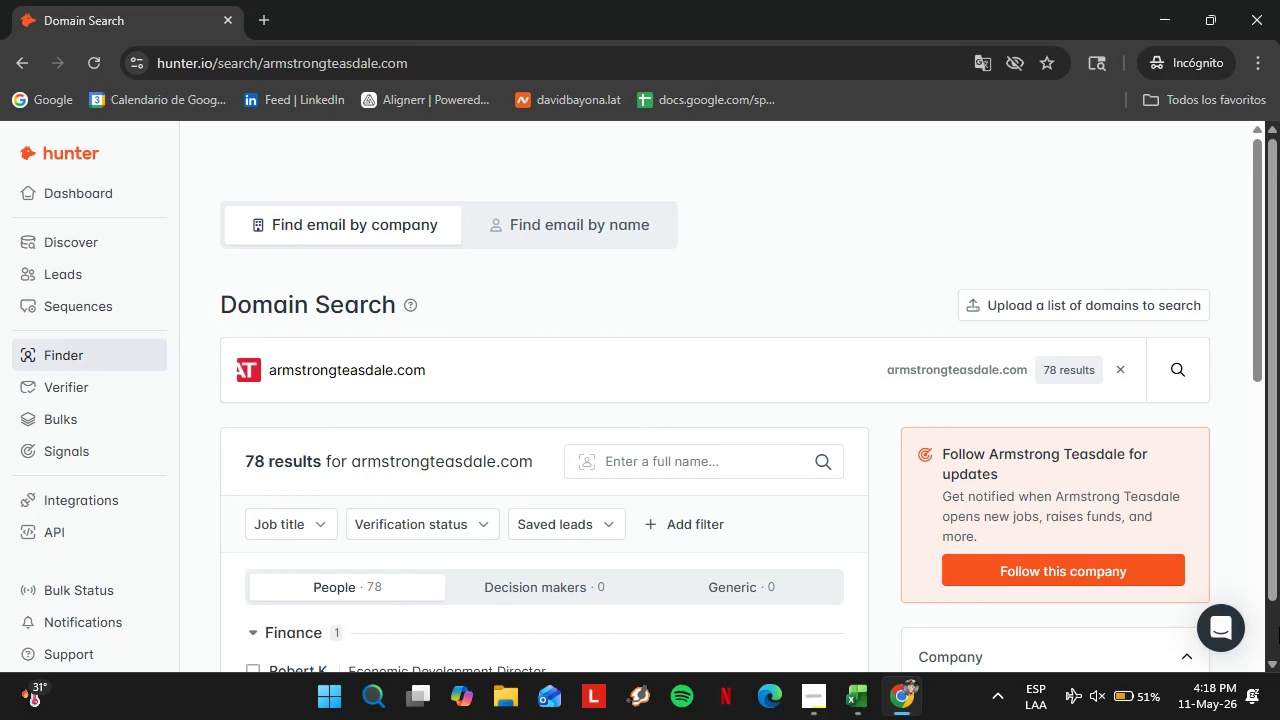 
scroll: coordinate [730, 362], scroll_direction: down, amount: 3.0
 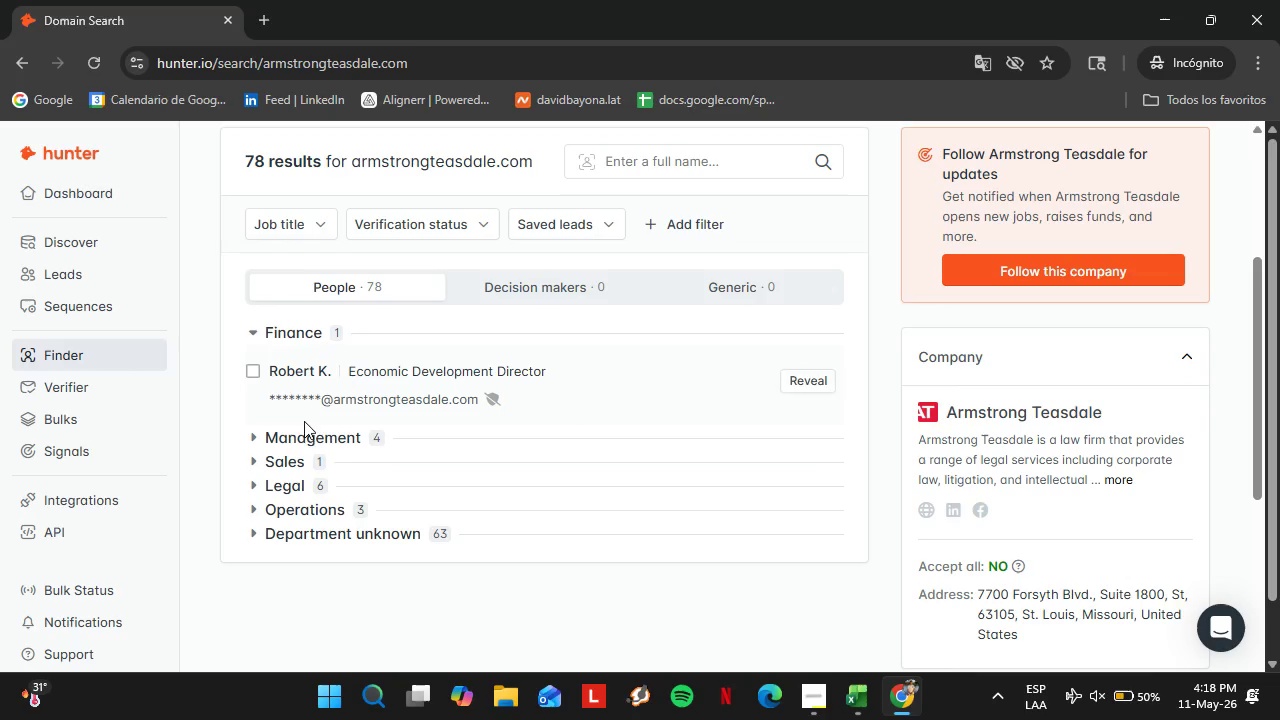 
left_click([317, 430])
 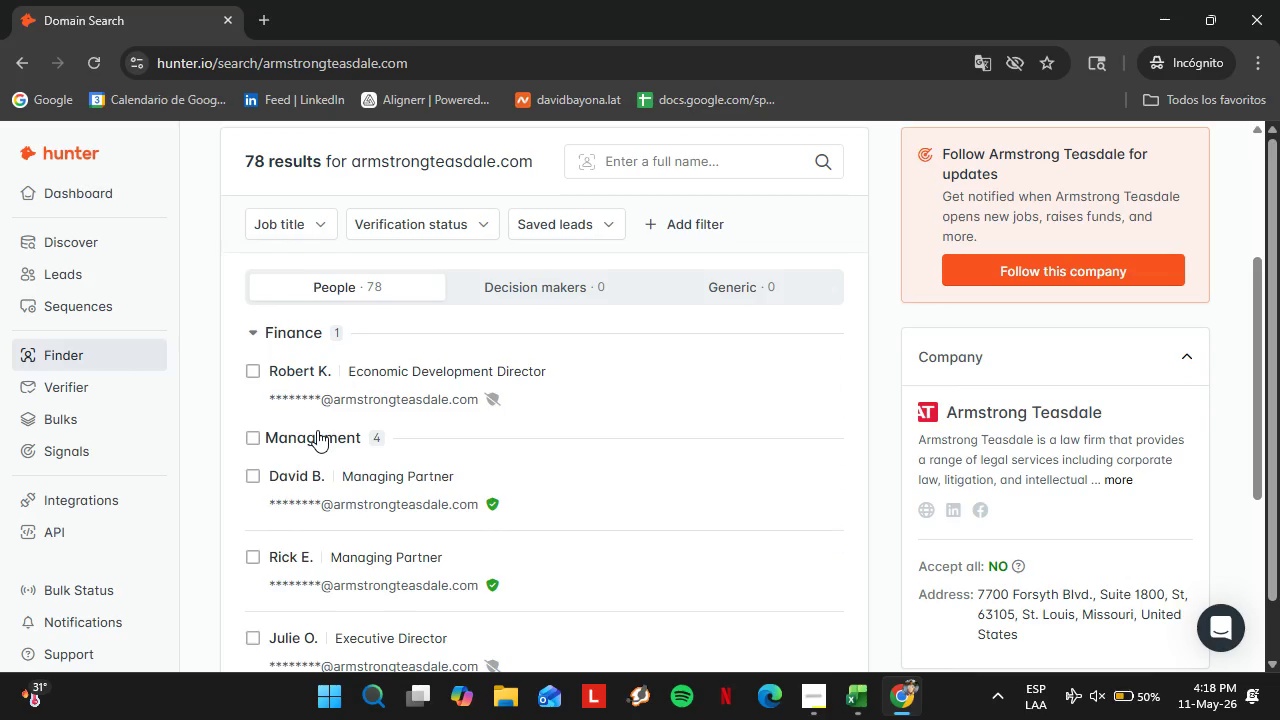 
left_click([317, 430])
 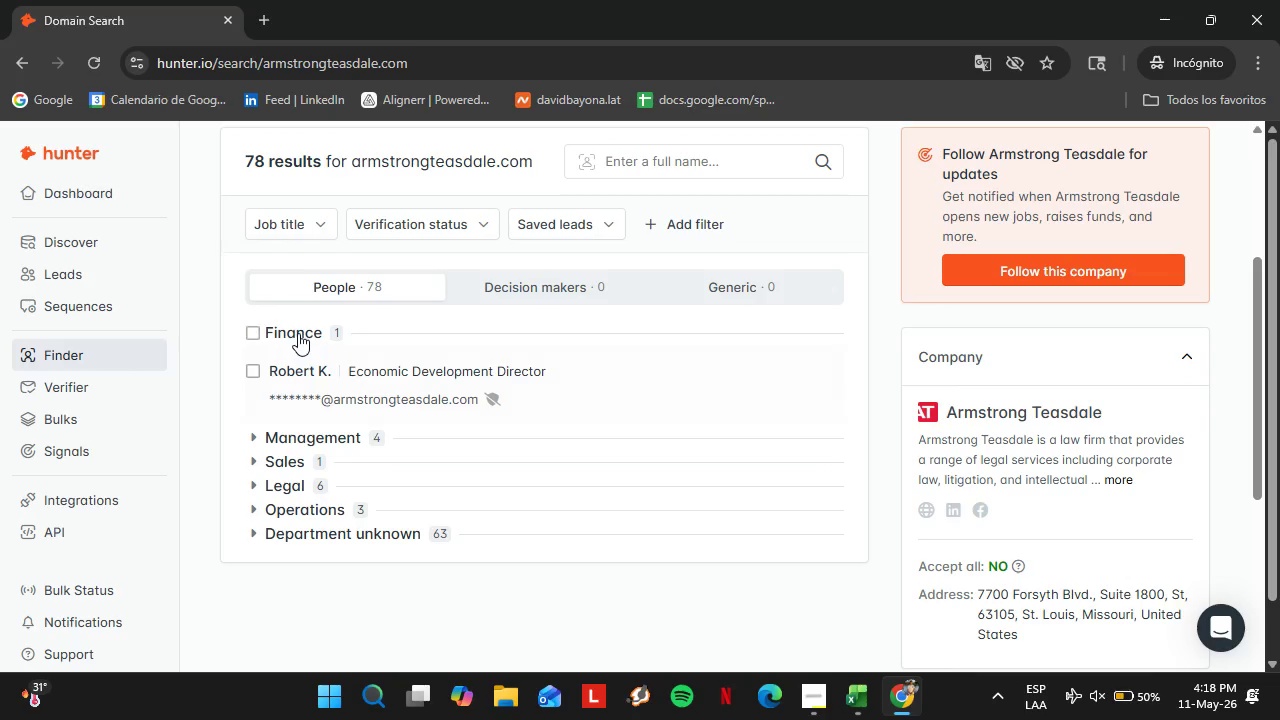 
left_click([298, 333])
 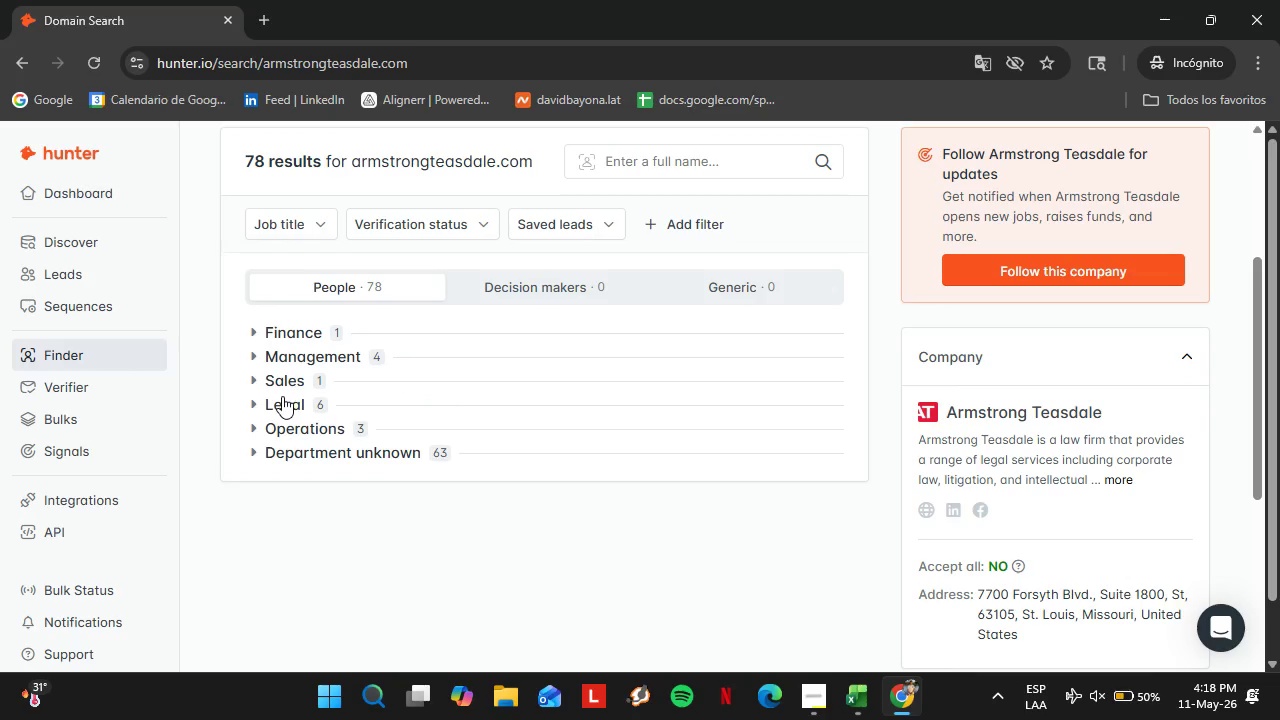 
left_click([282, 396])
 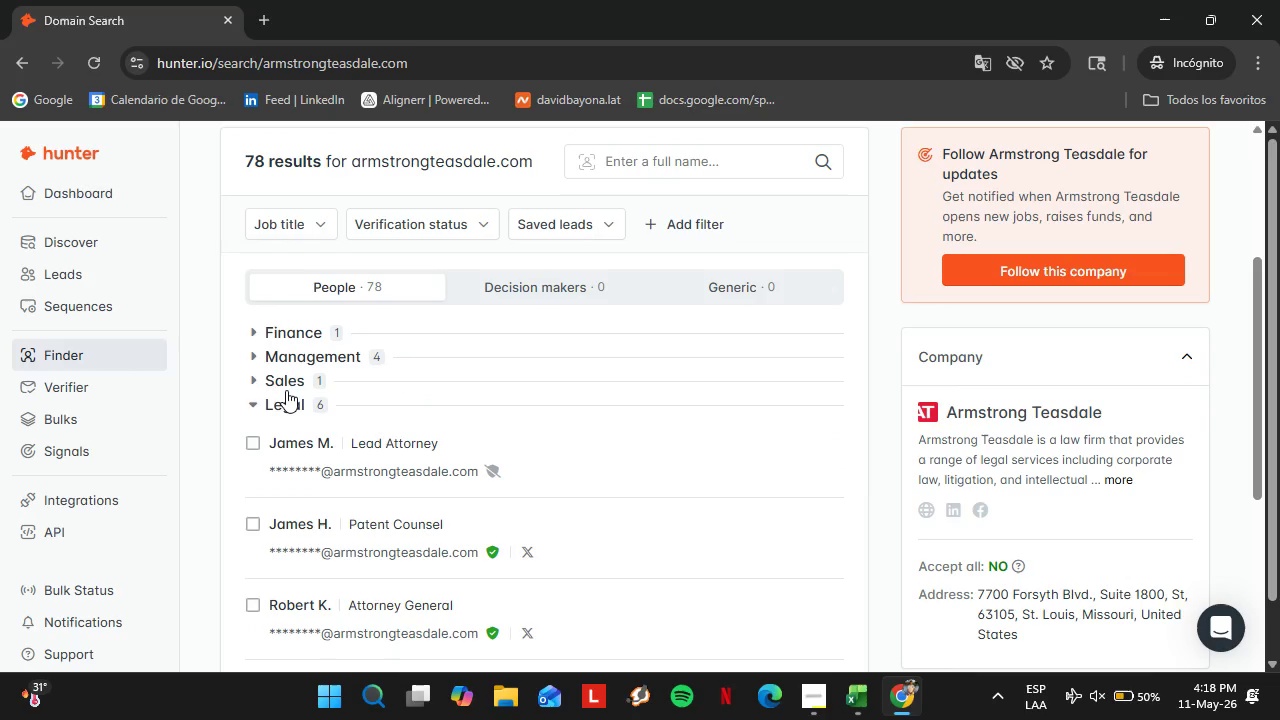 
left_click([283, 398])
 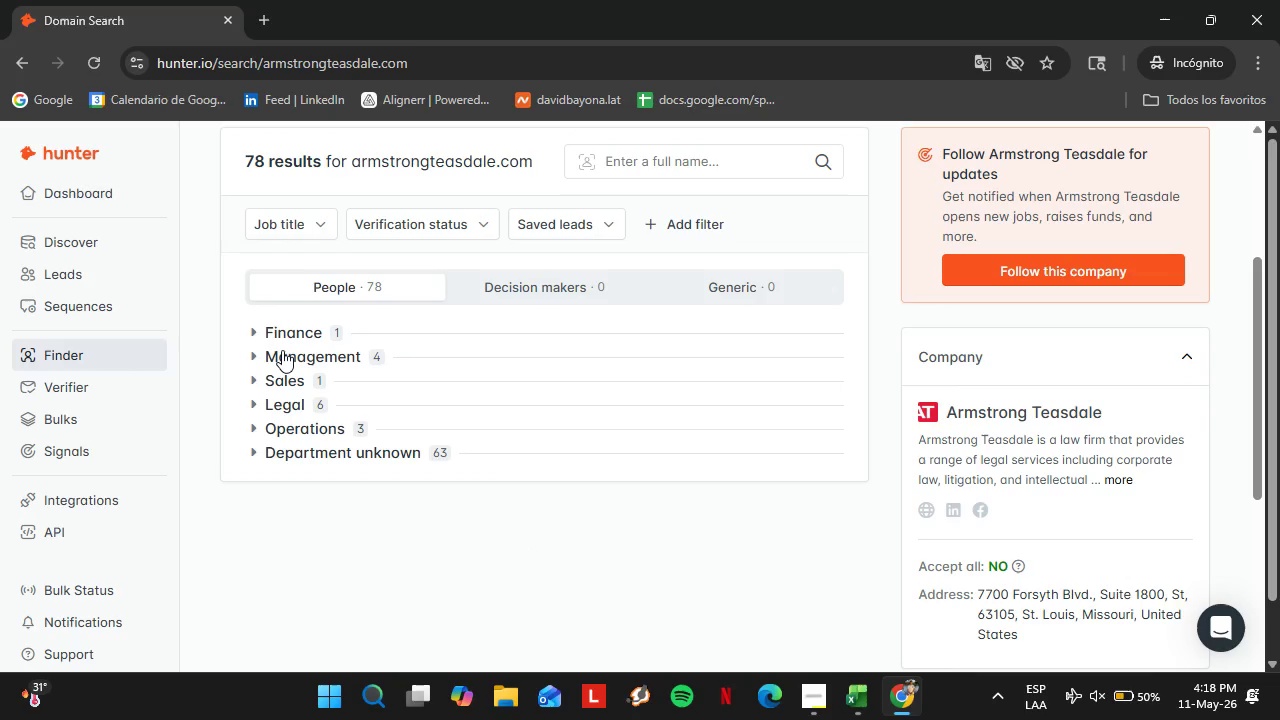 
wait(11.92)
 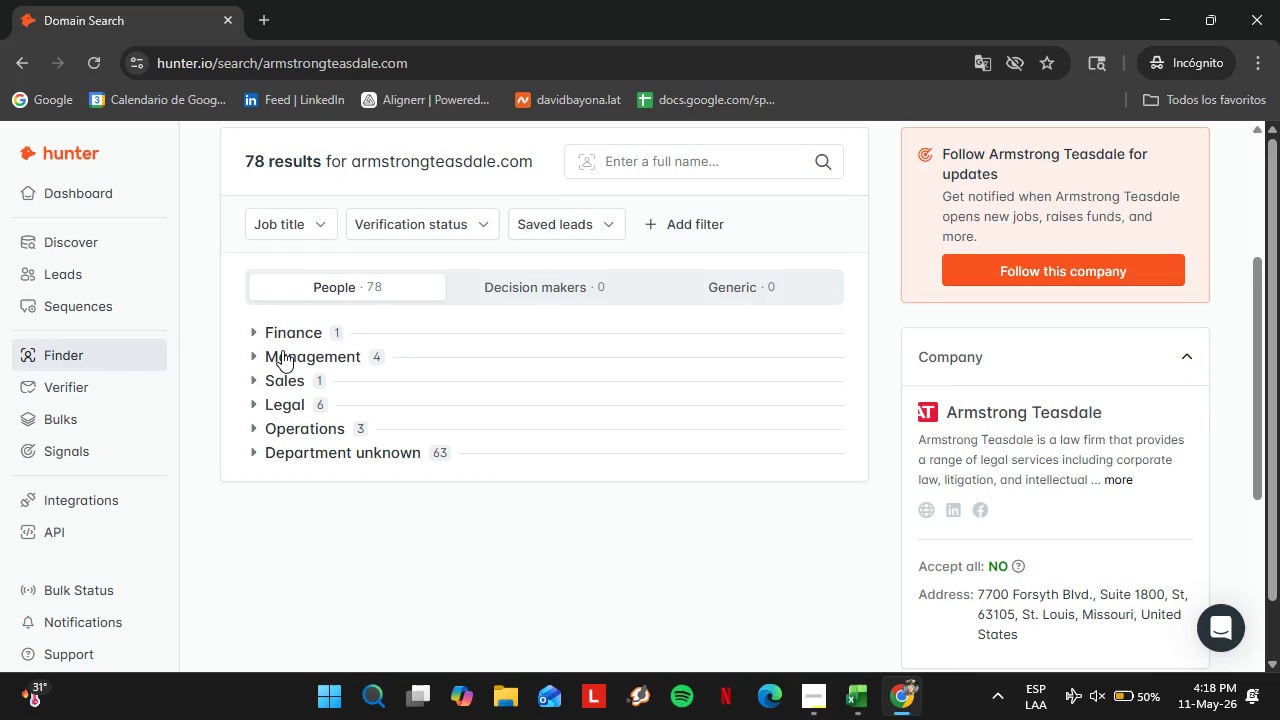 
scroll: coordinate [437, 330], scroll_direction: up, amount: 2.0
 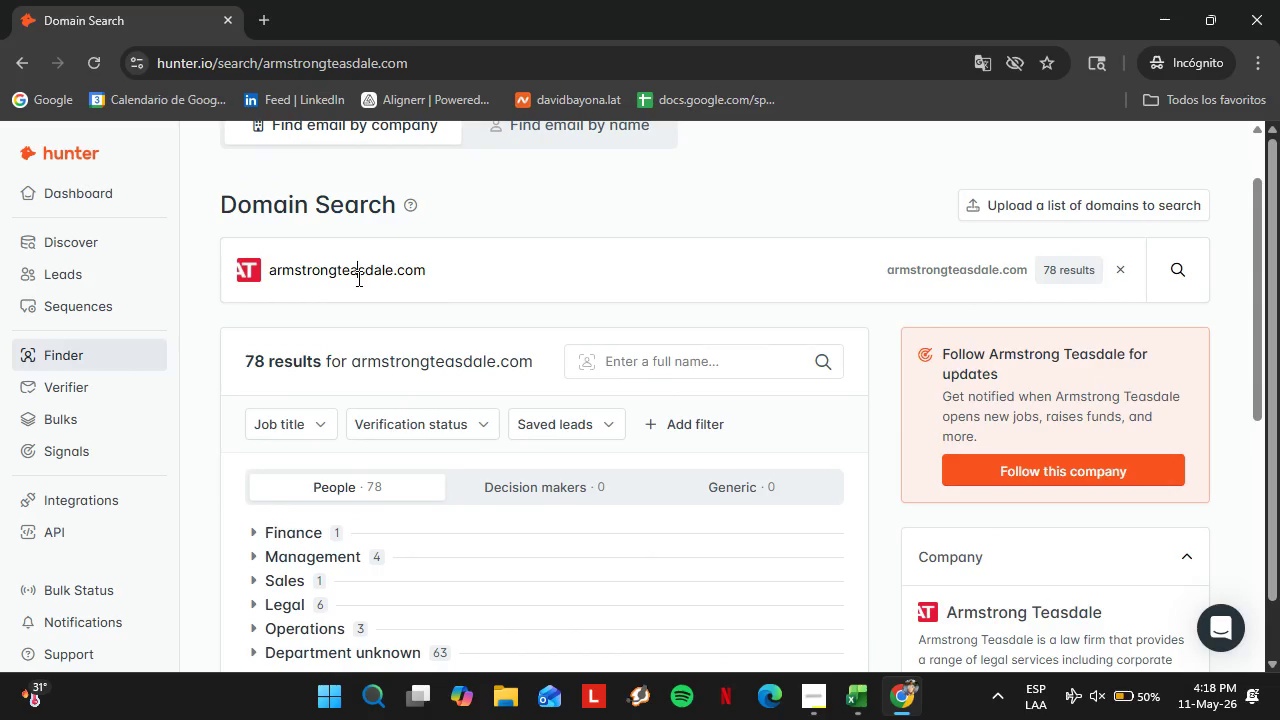 
double_click([357, 278])
 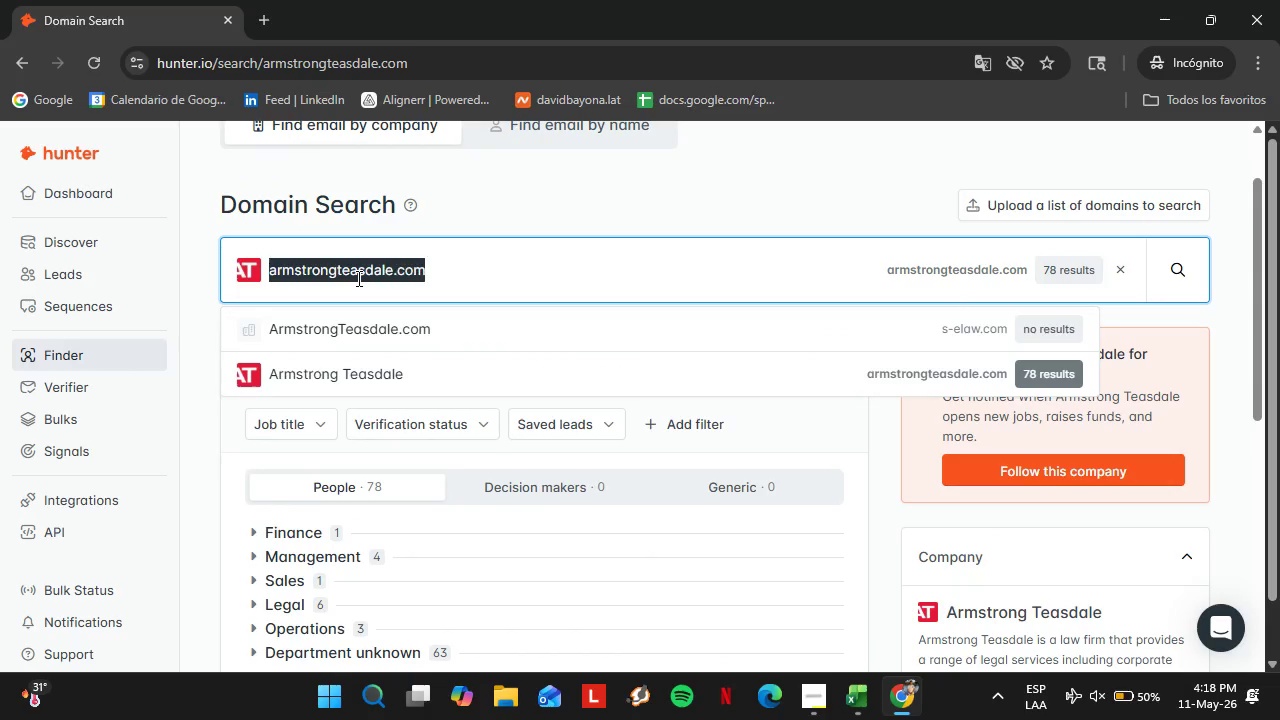 
triple_click([357, 278])
 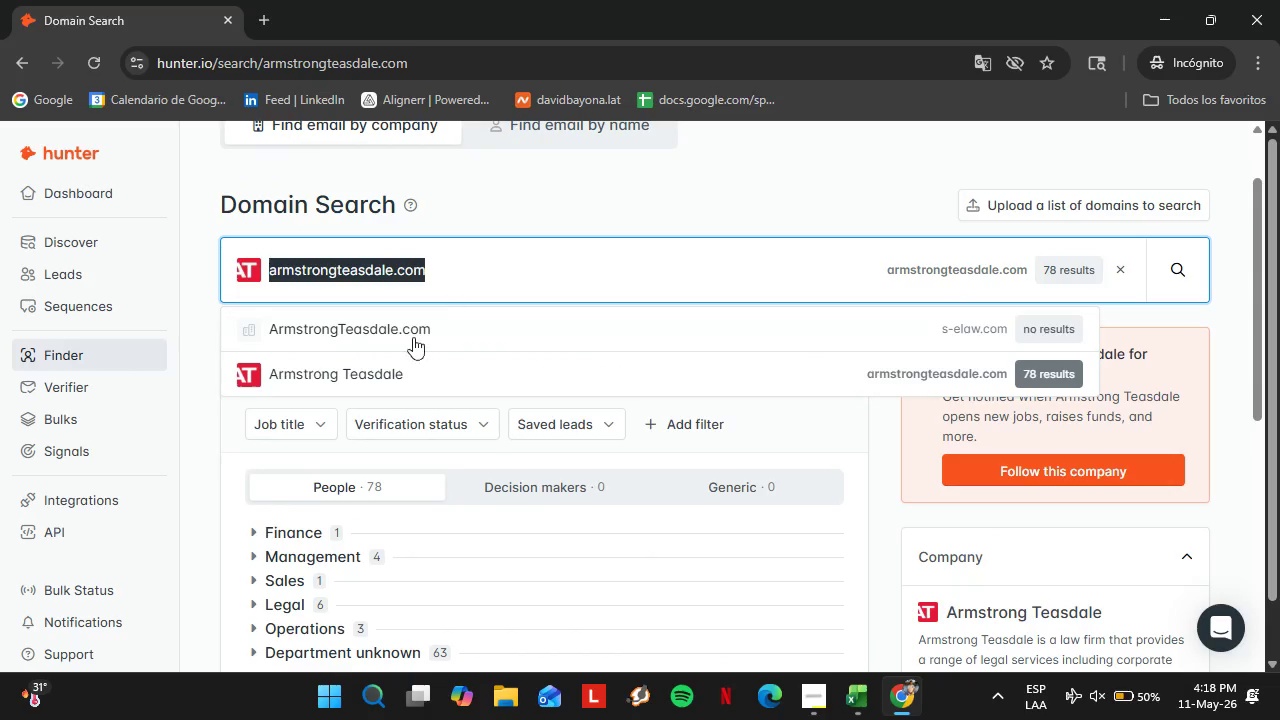 
scroll: coordinate [428, 355], scroll_direction: down, amount: 3.0
 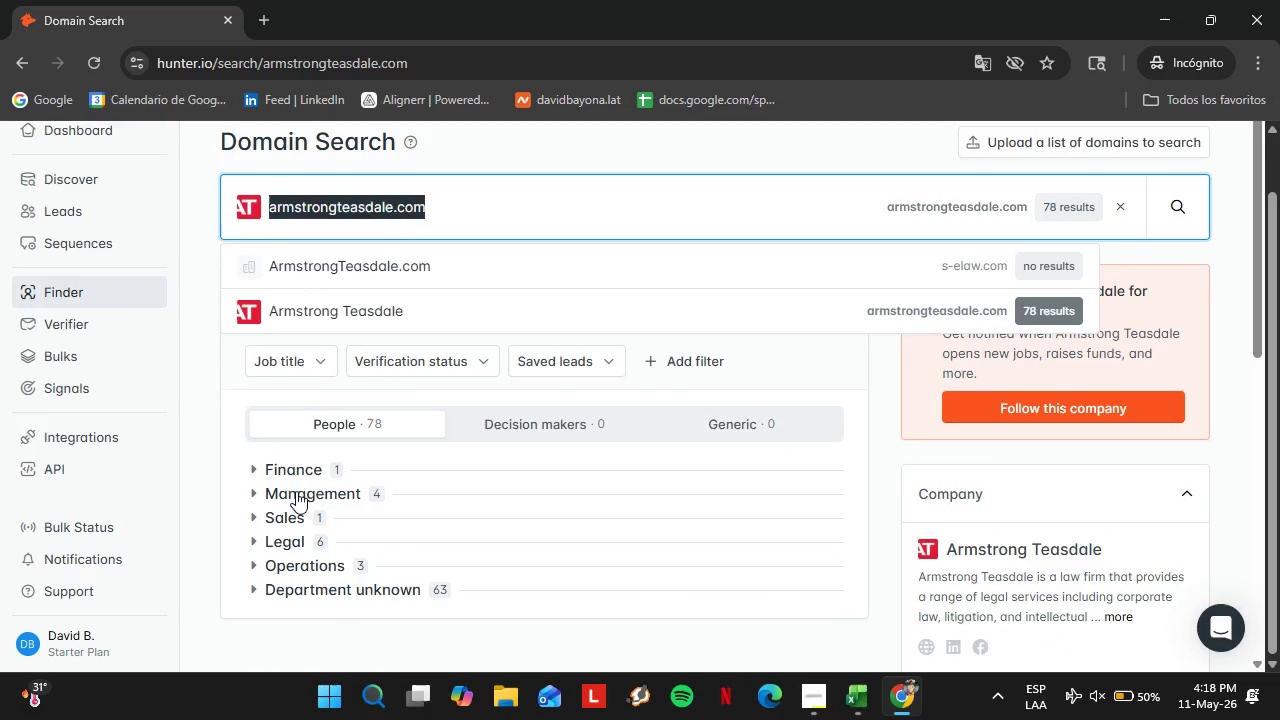 
left_click([297, 491])
 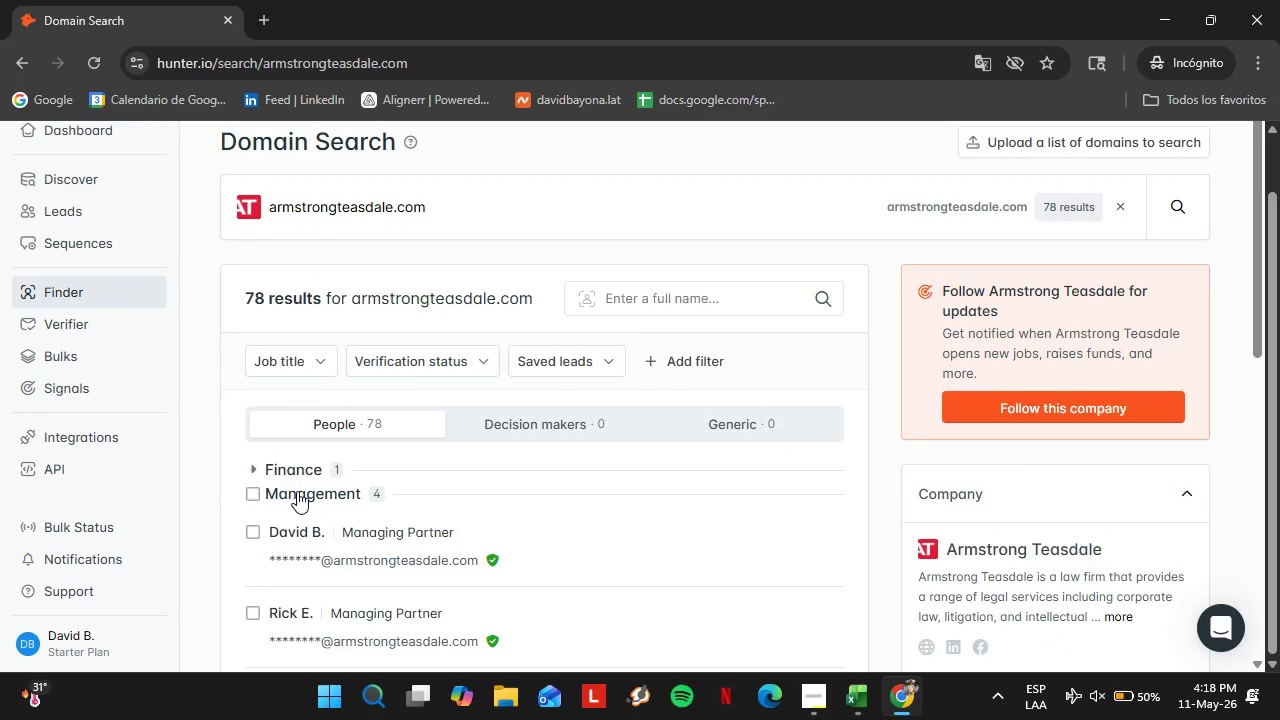 
left_click([297, 491])
 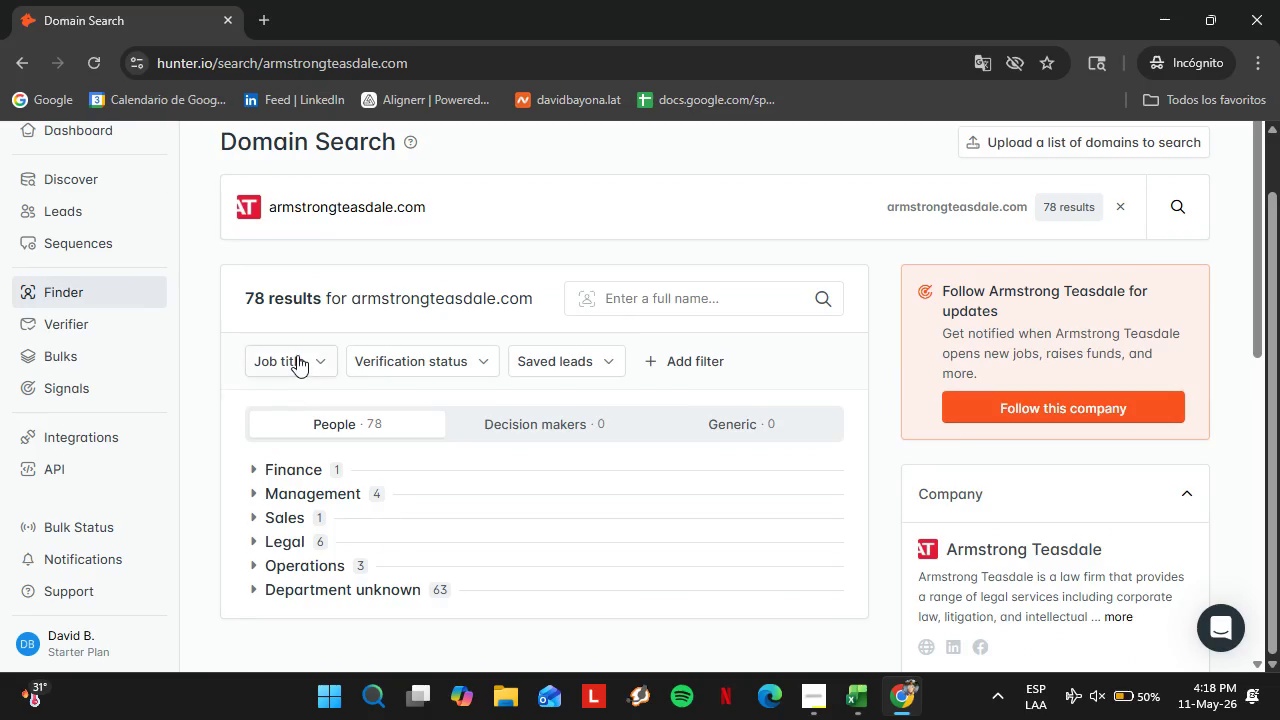 
left_click([297, 355])
 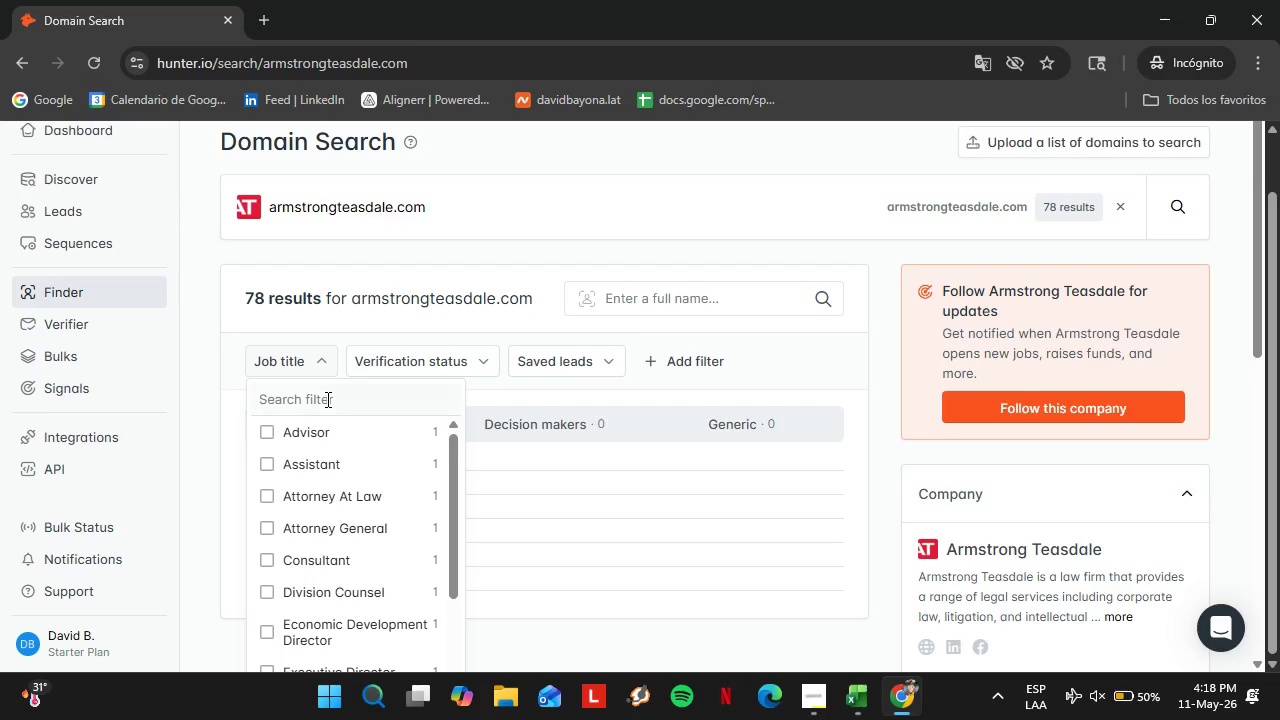 
left_click([326, 399])
 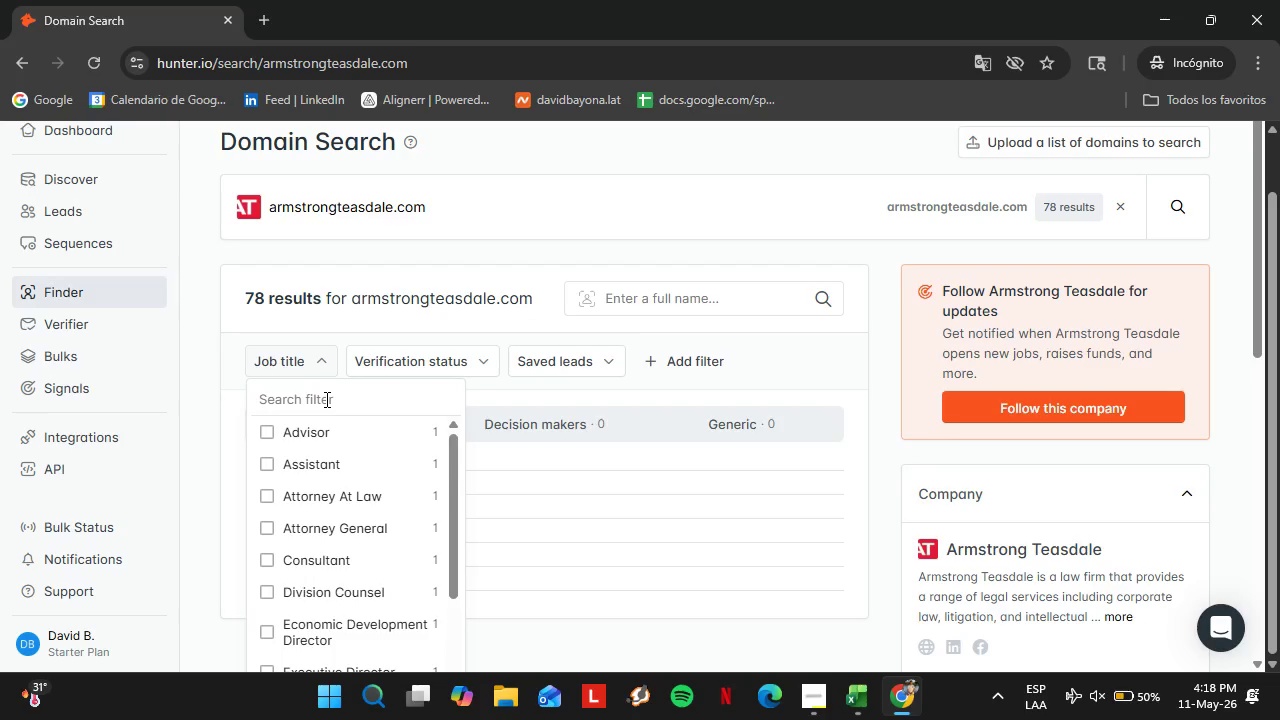 
type(offparn)
 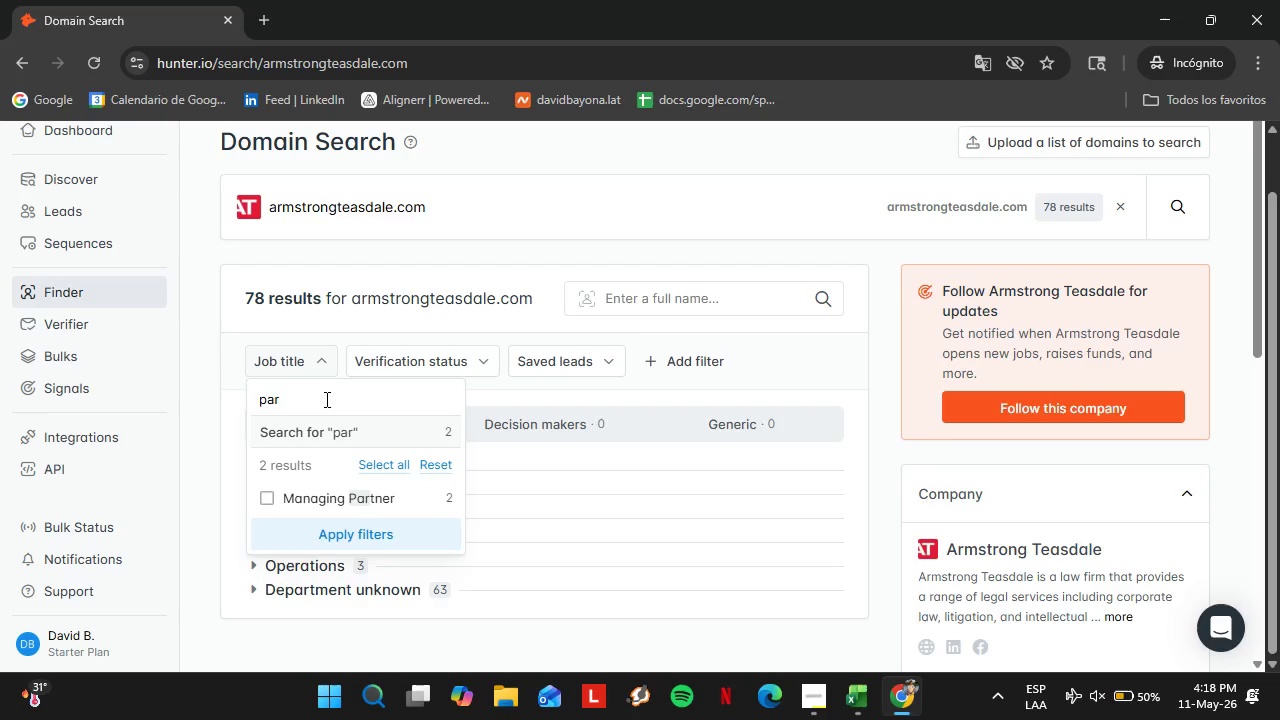 
hold_key(key=Backspace, duration=0.7)
 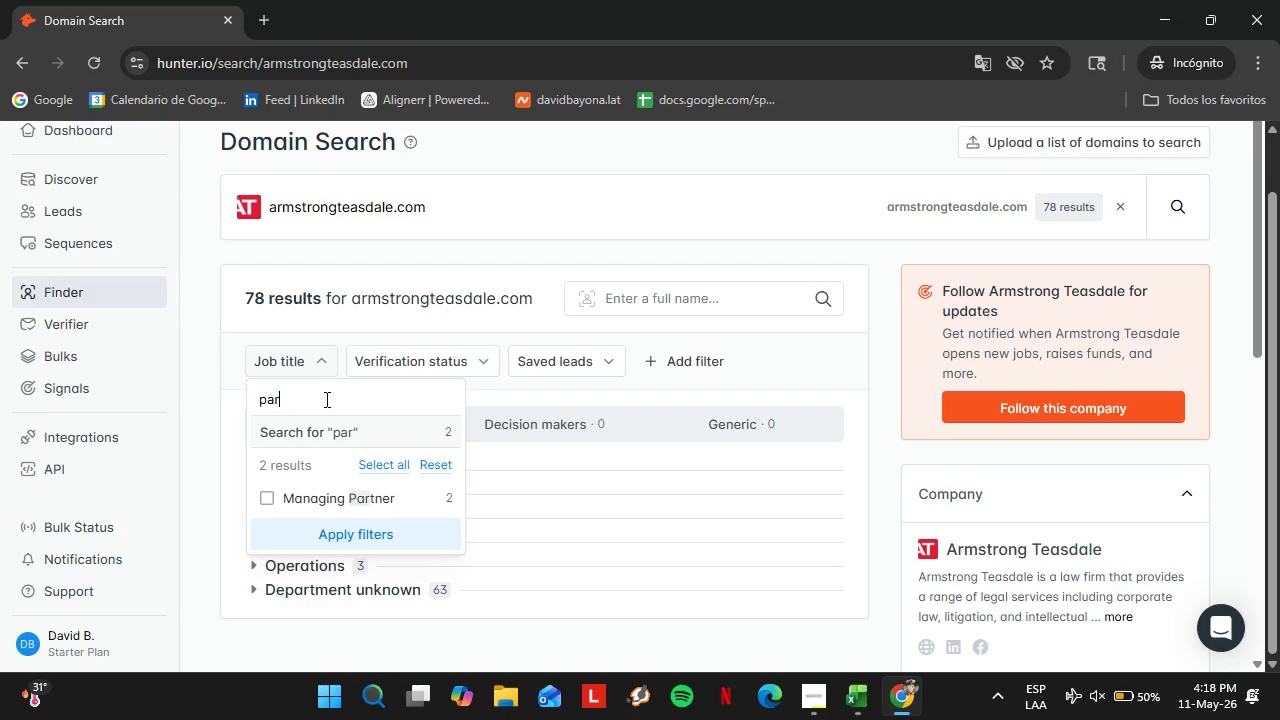 
hold_key(key=Backspace, duration=0.67)
 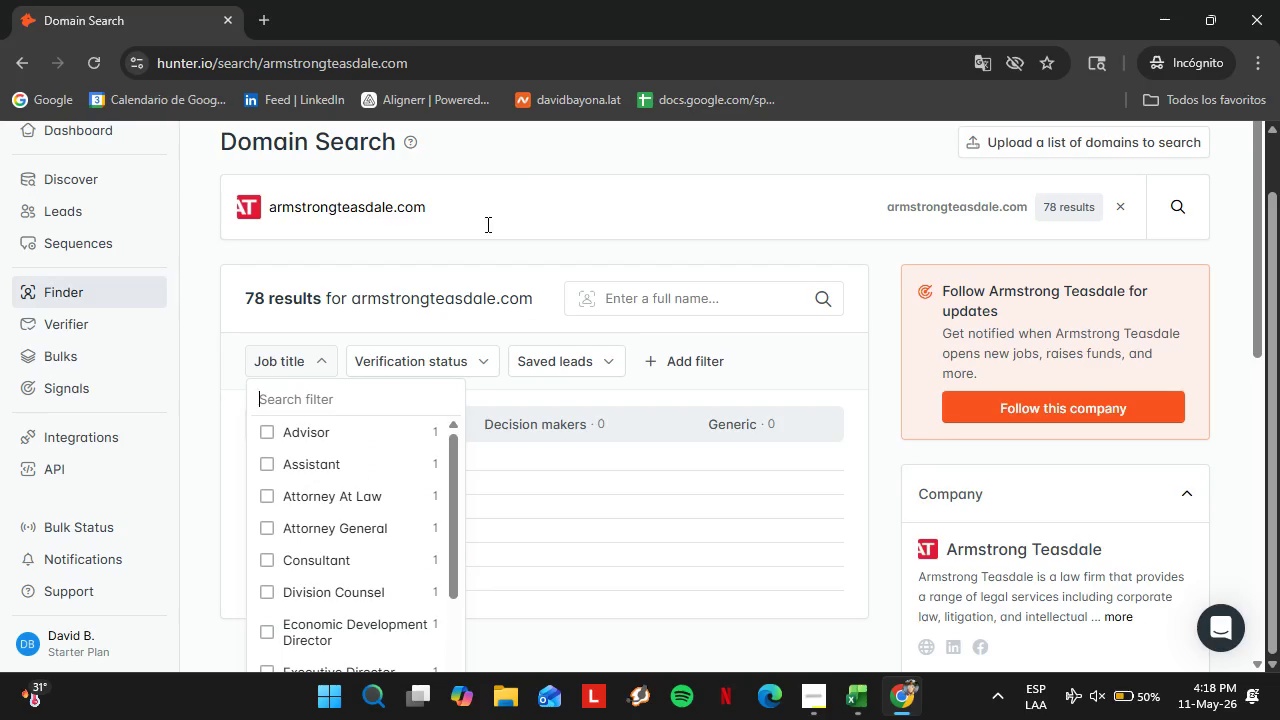 
double_click([474, 230])
 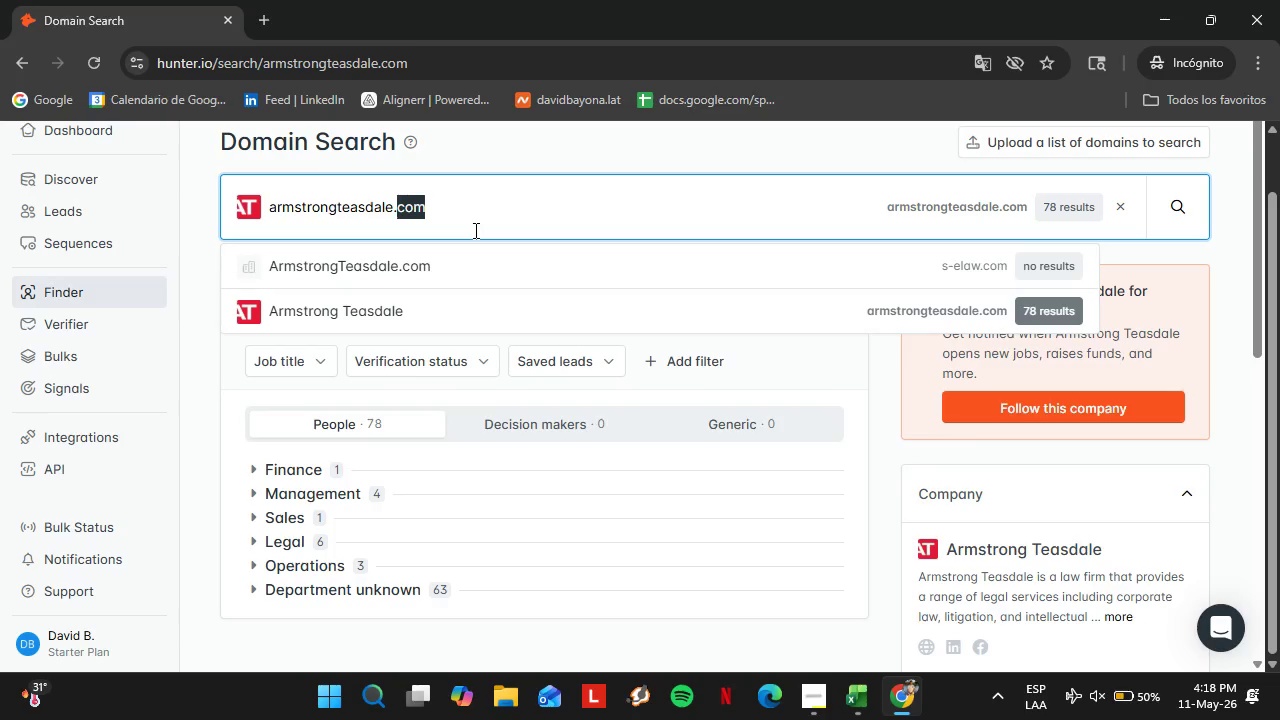 
triple_click([474, 230])
 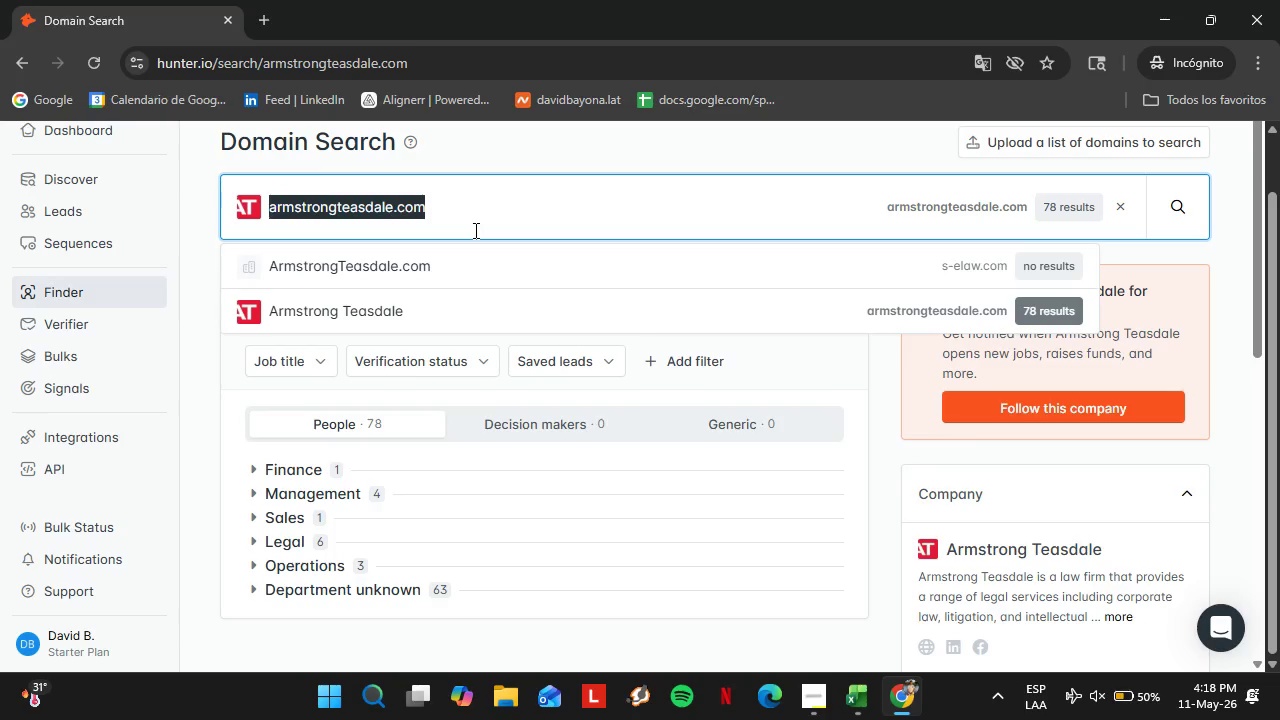 
triple_click([474, 230])
 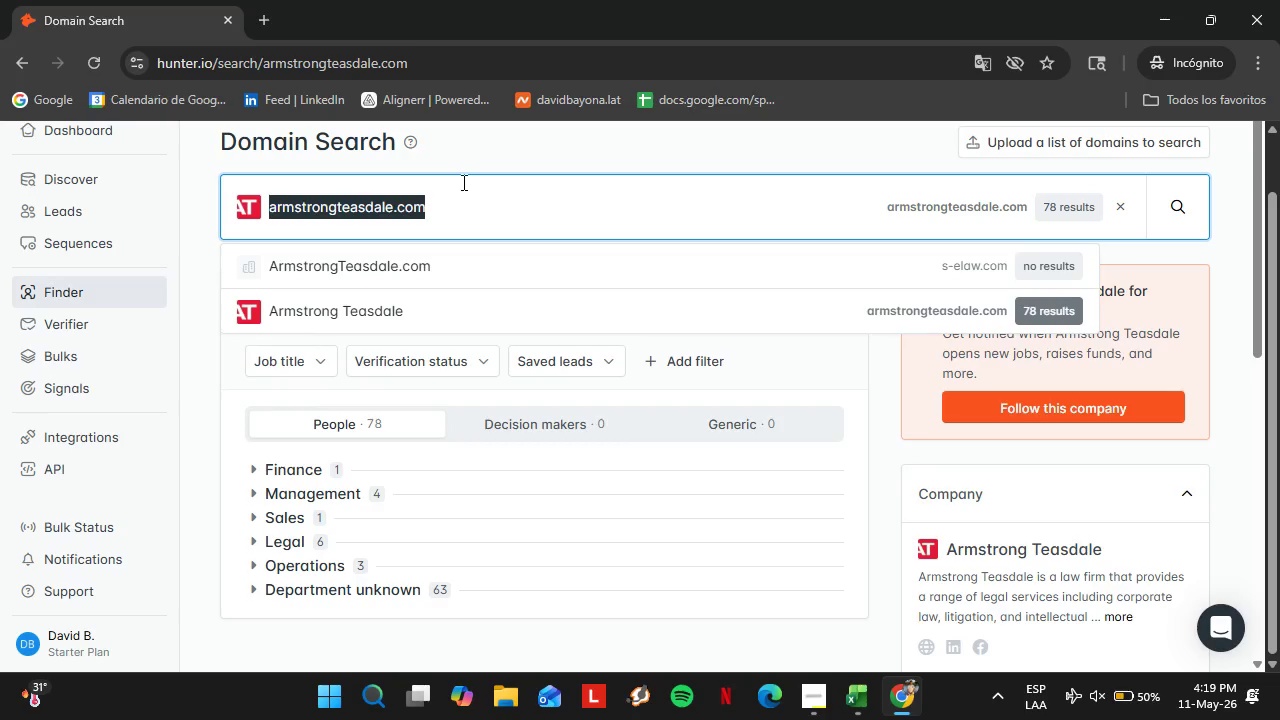 
wait(5.61)
 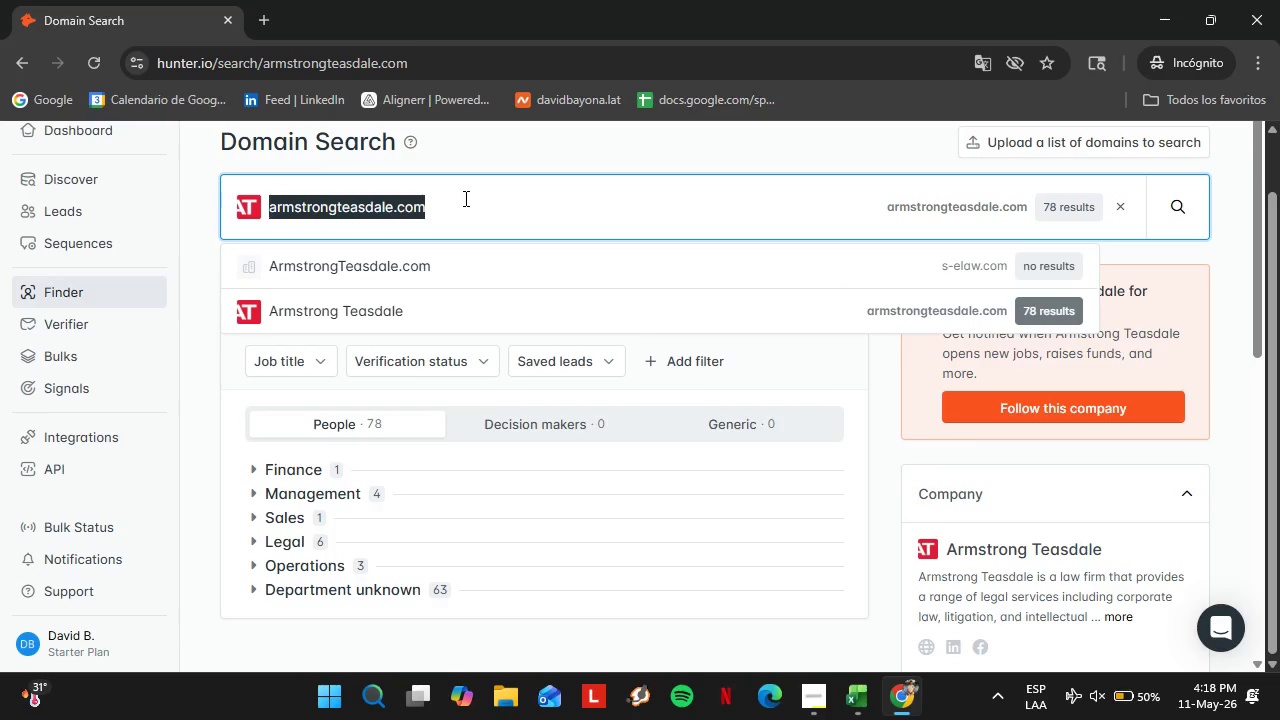 
type(bakersterchi.com)
 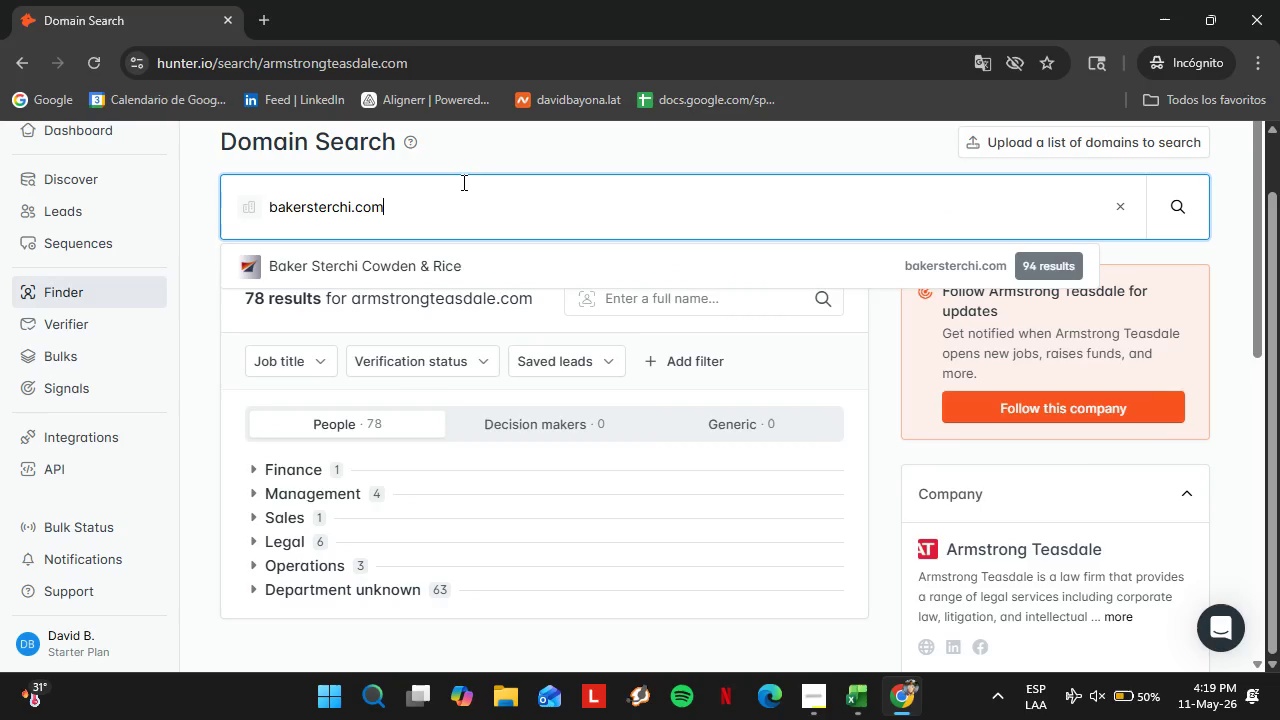 
key(Enter)
 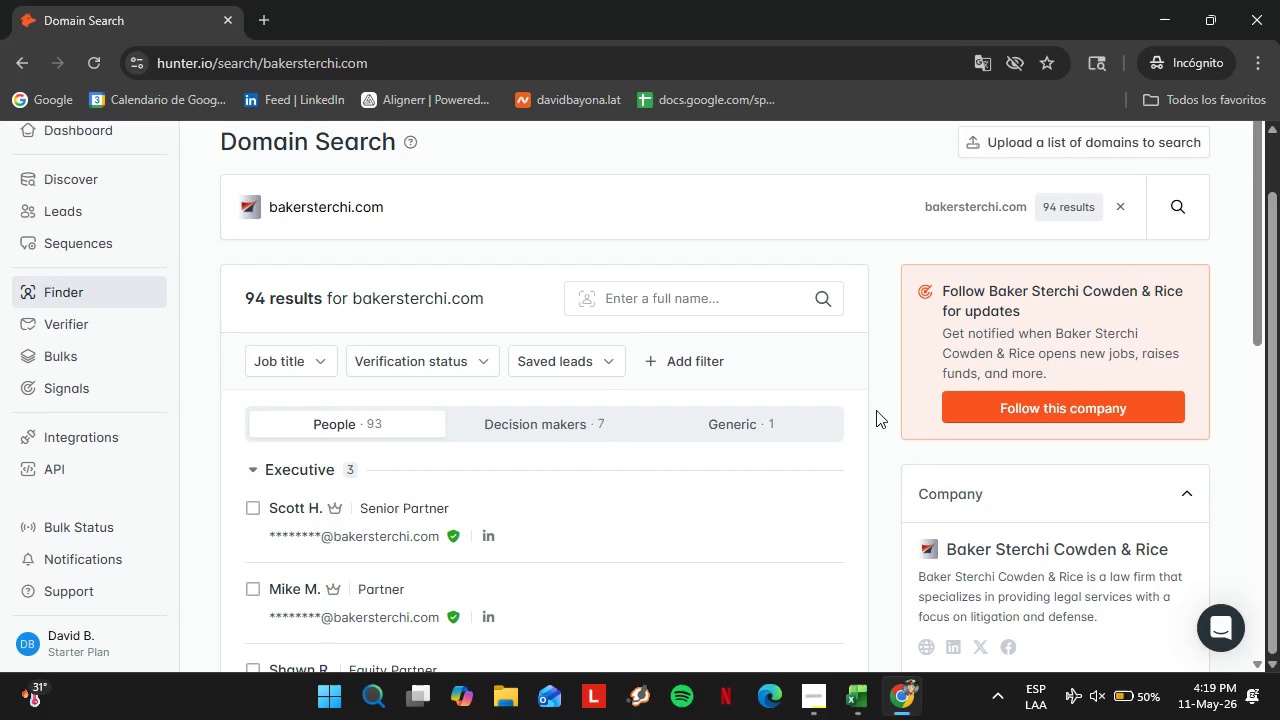 
left_click([297, 365])
 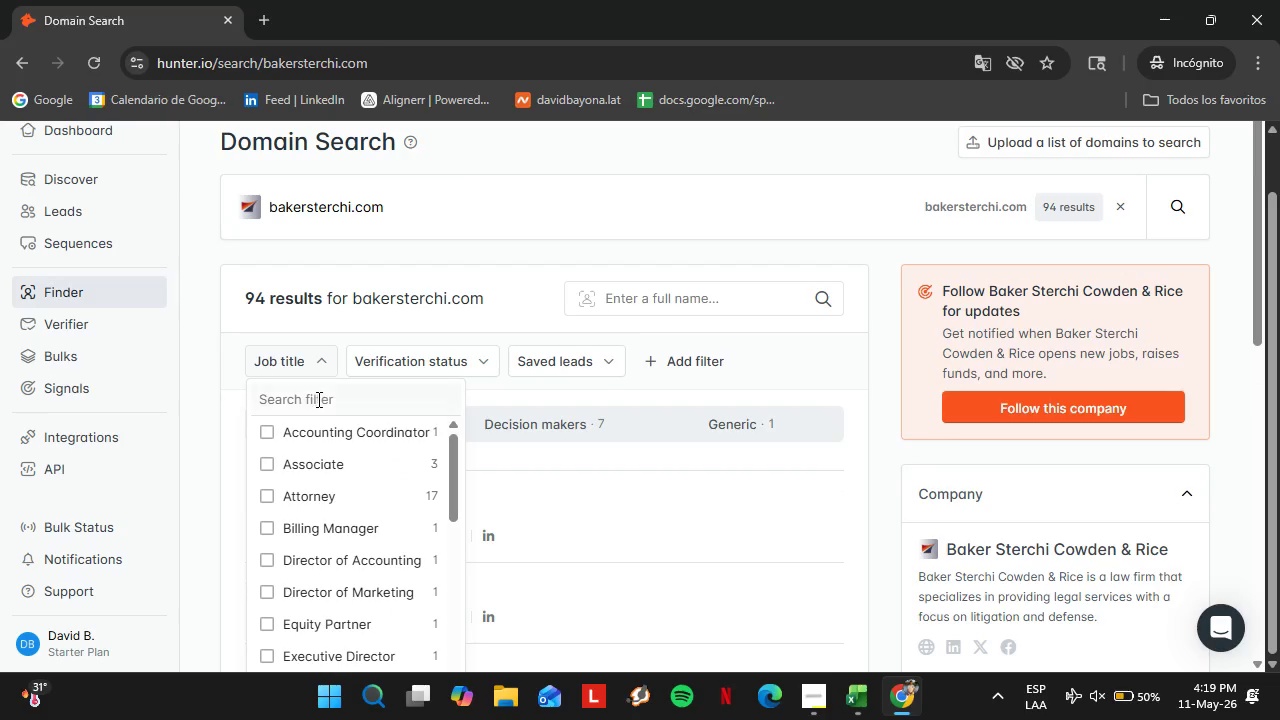 
left_click([317, 399])
 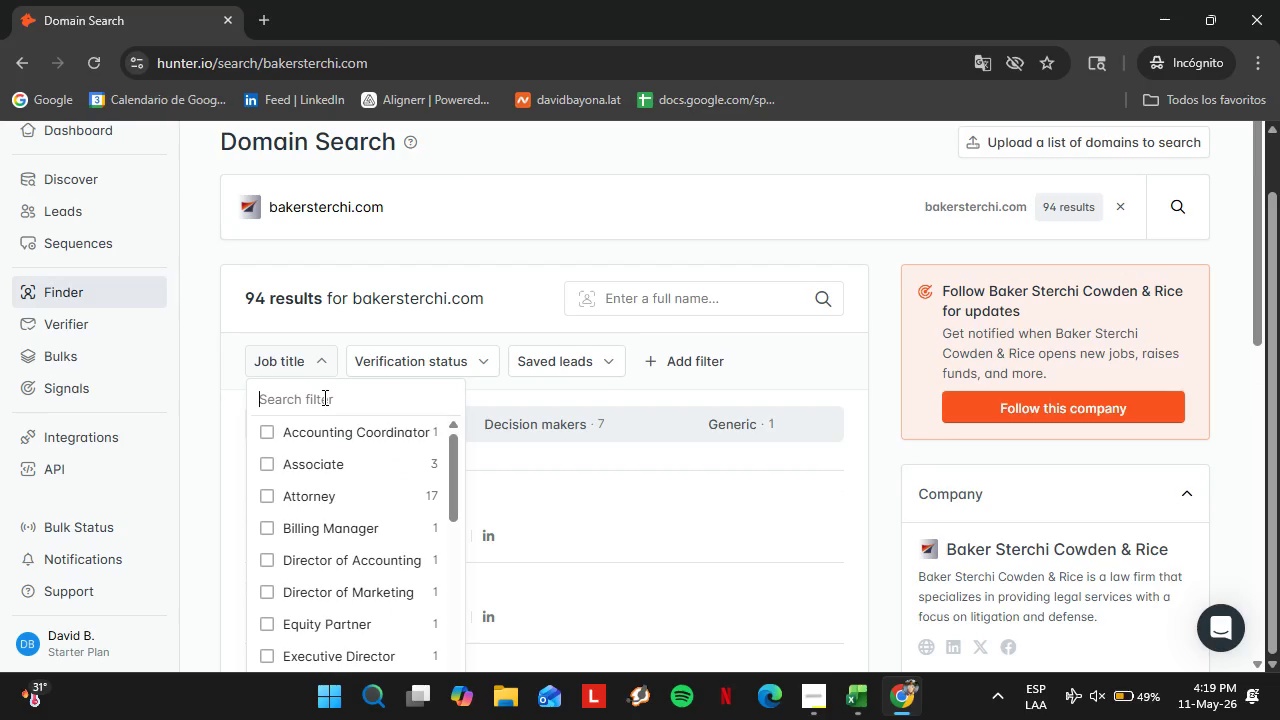 
type(partn)
 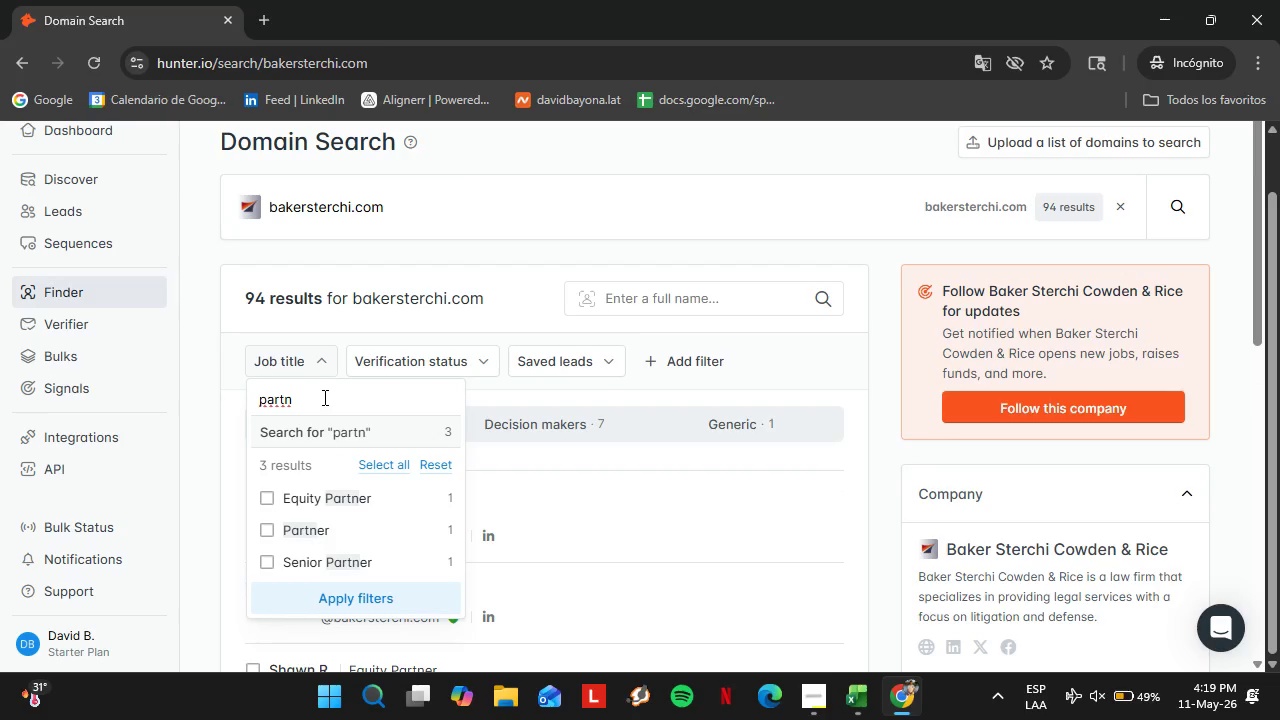 
hold_key(key=Backspace, duration=0.7)
 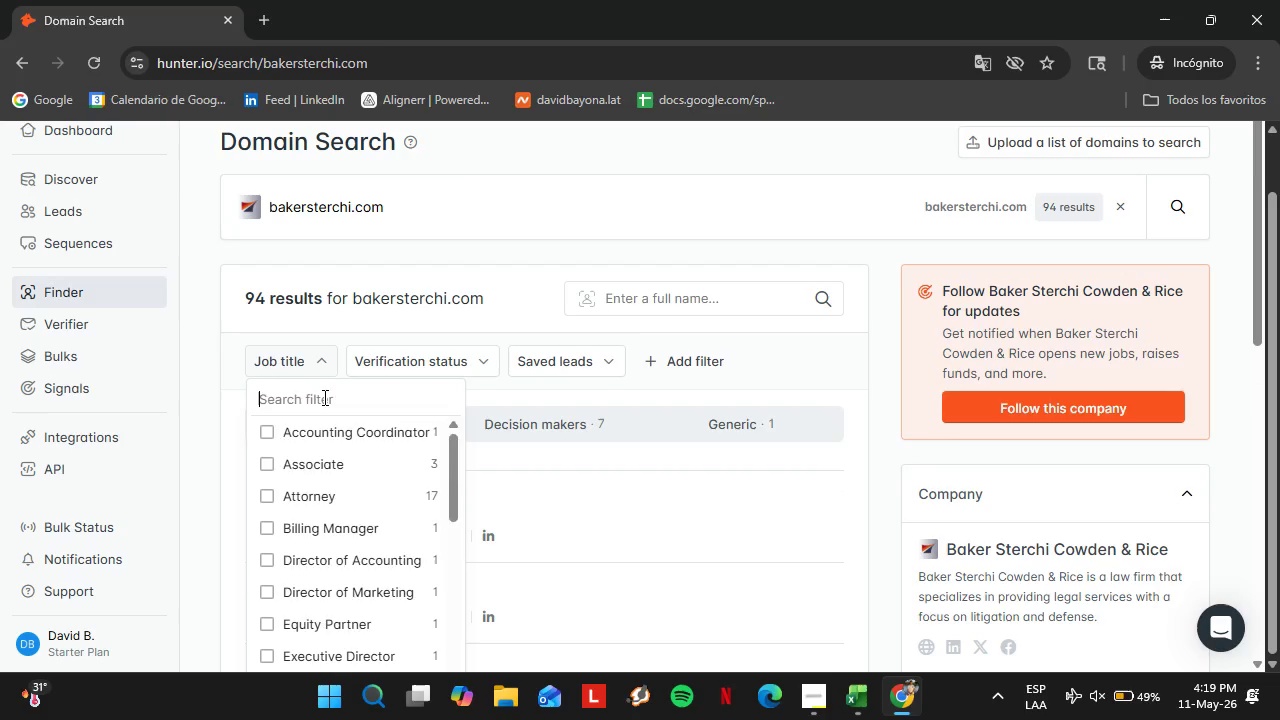 
type(office)
 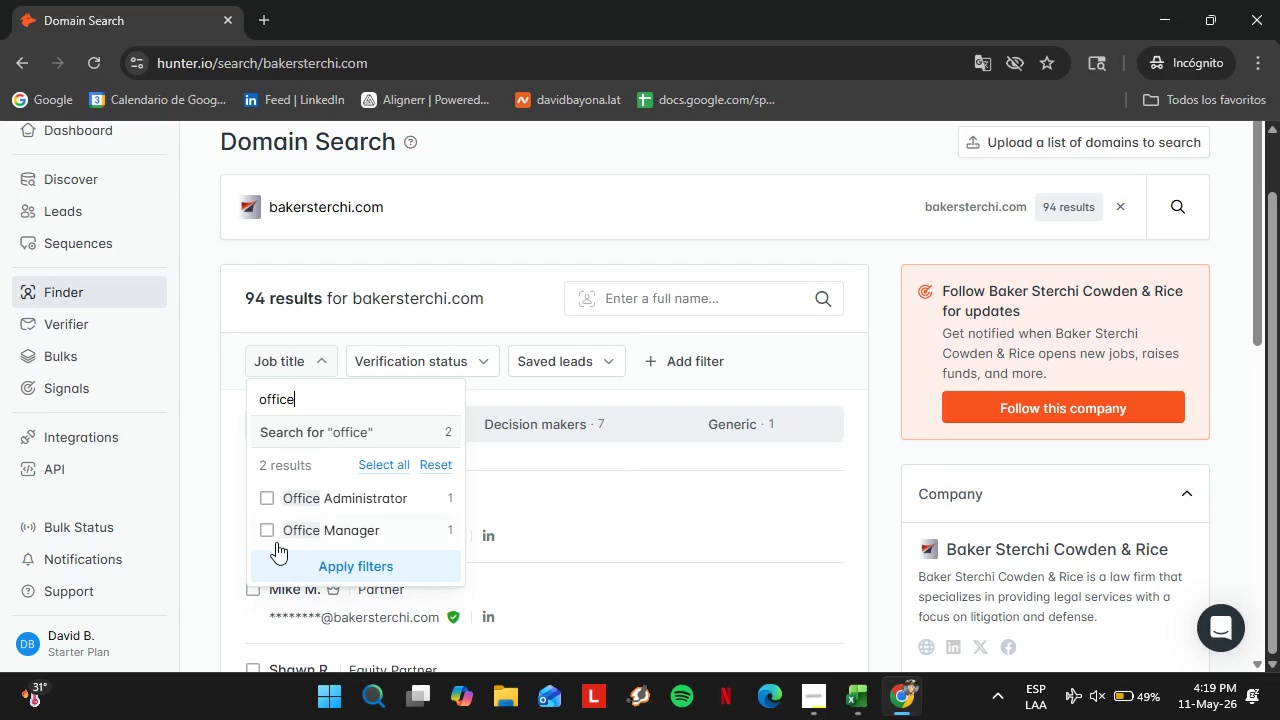 
left_click([264, 534])
 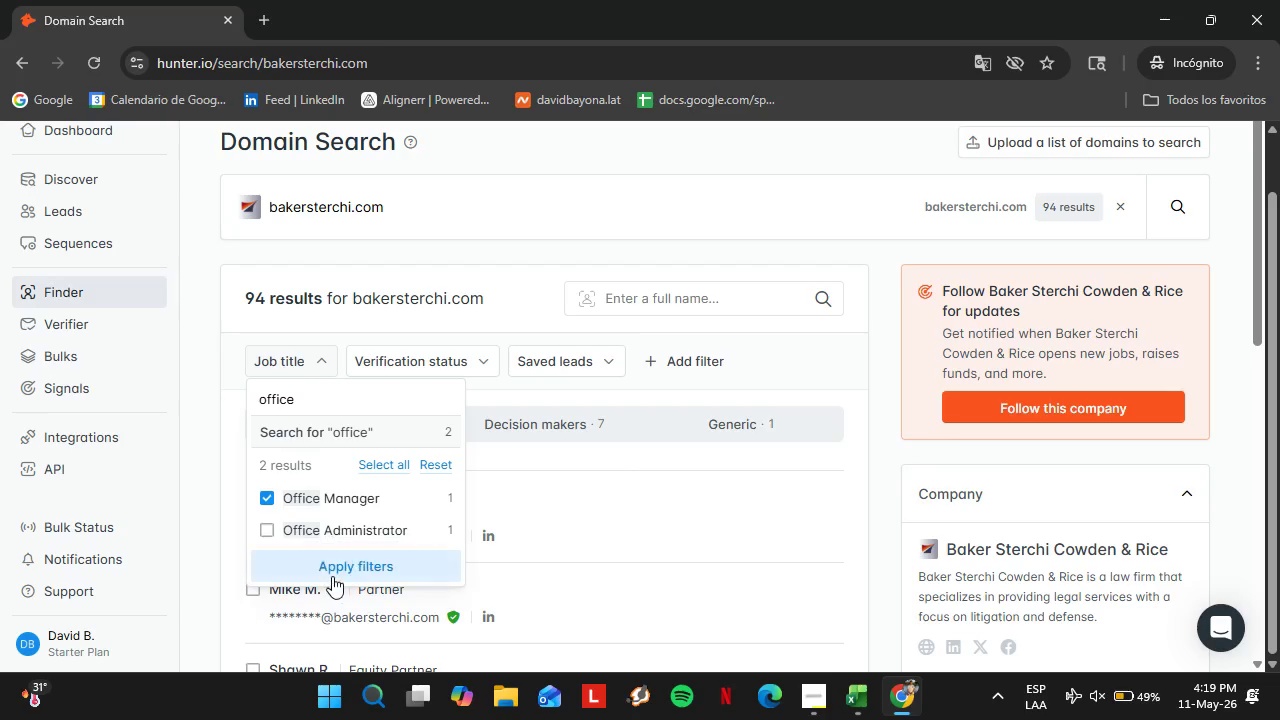 
left_click([332, 575])
 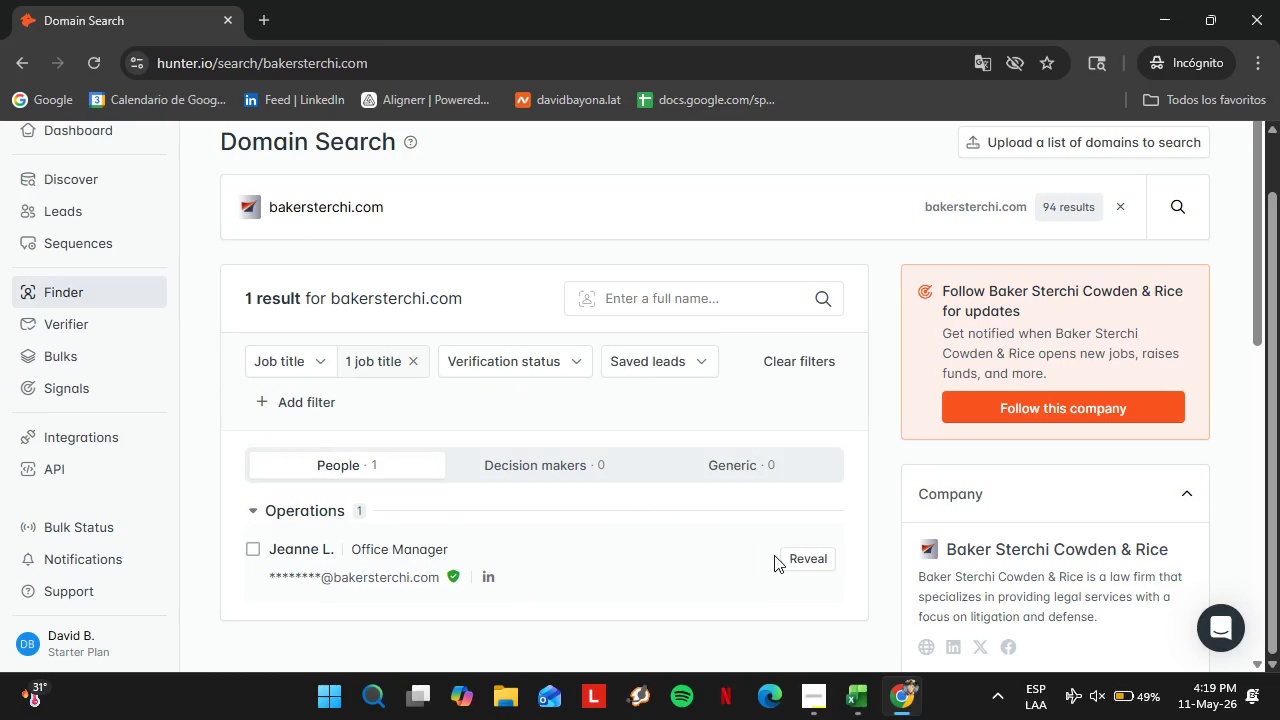 
left_click([795, 560])
 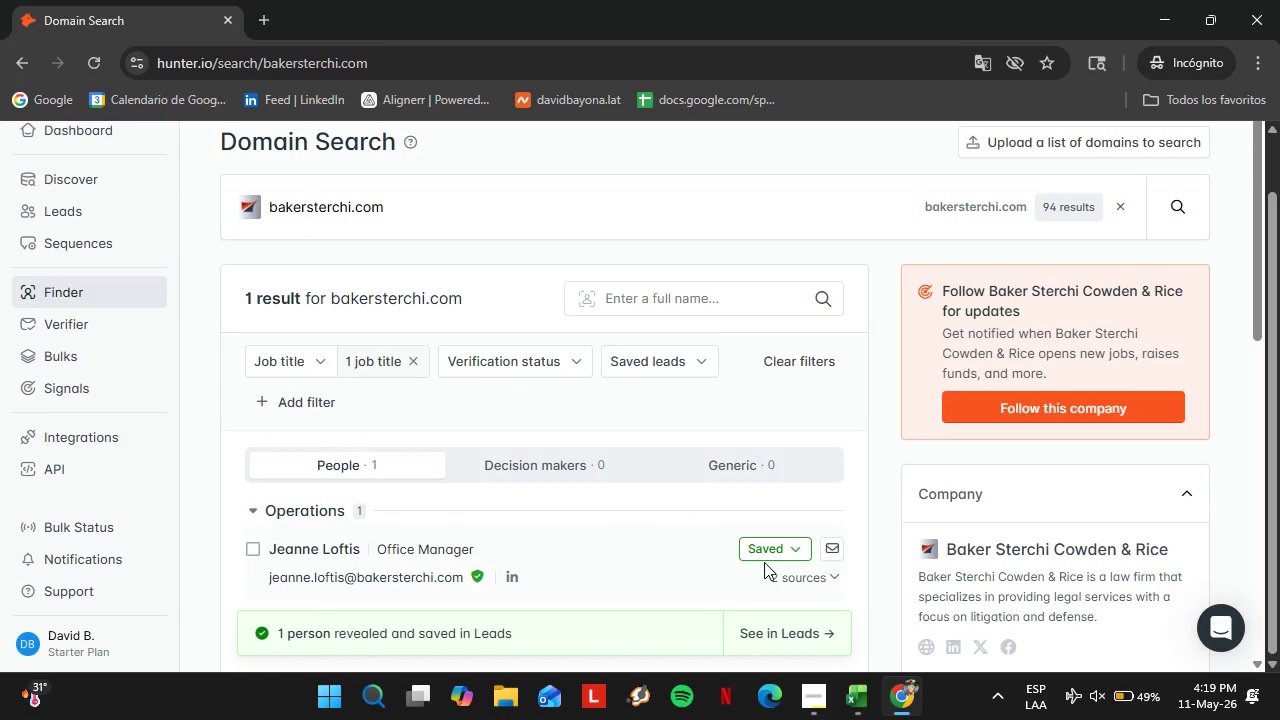 
left_click([763, 543])
 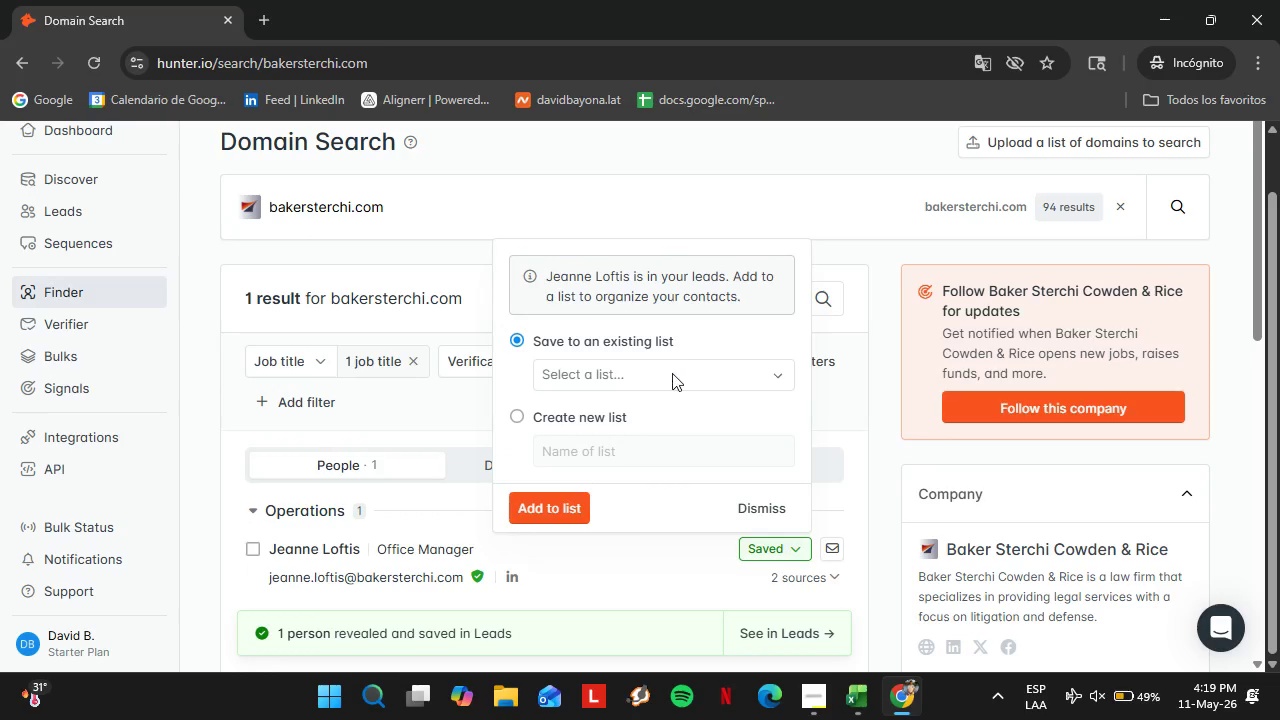 
left_click([673, 373])
 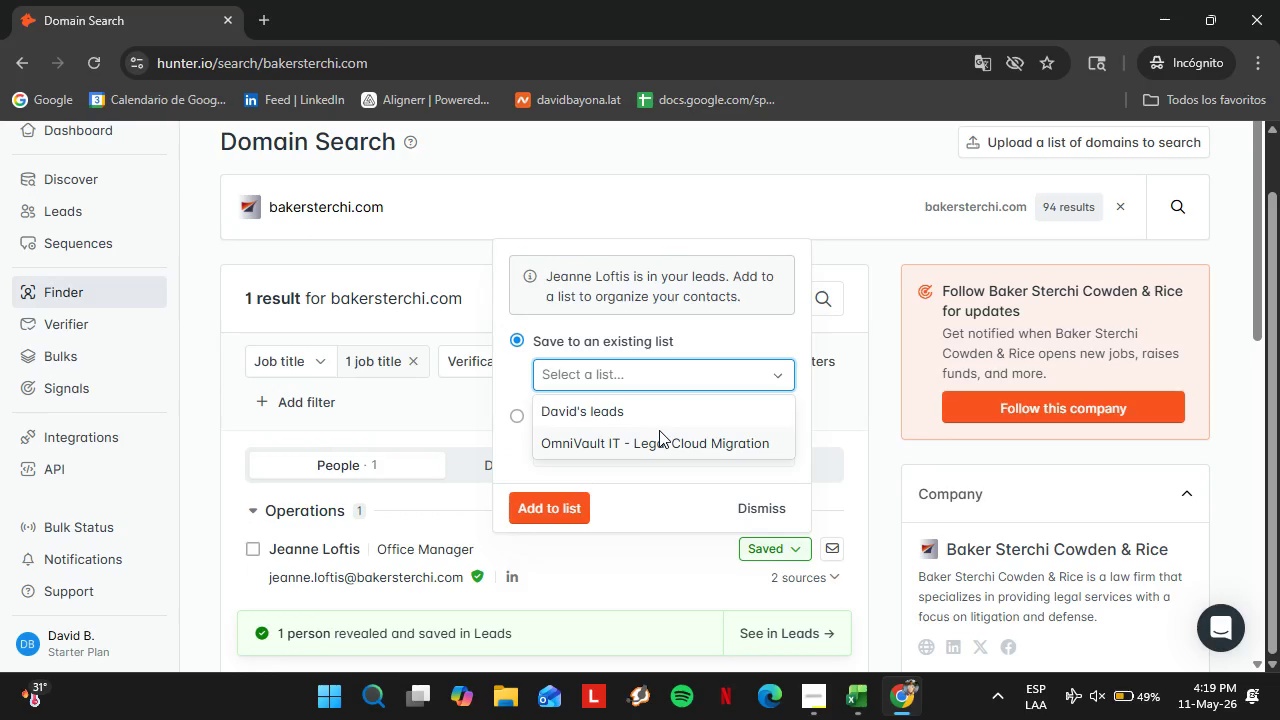 
left_click([659, 430])
 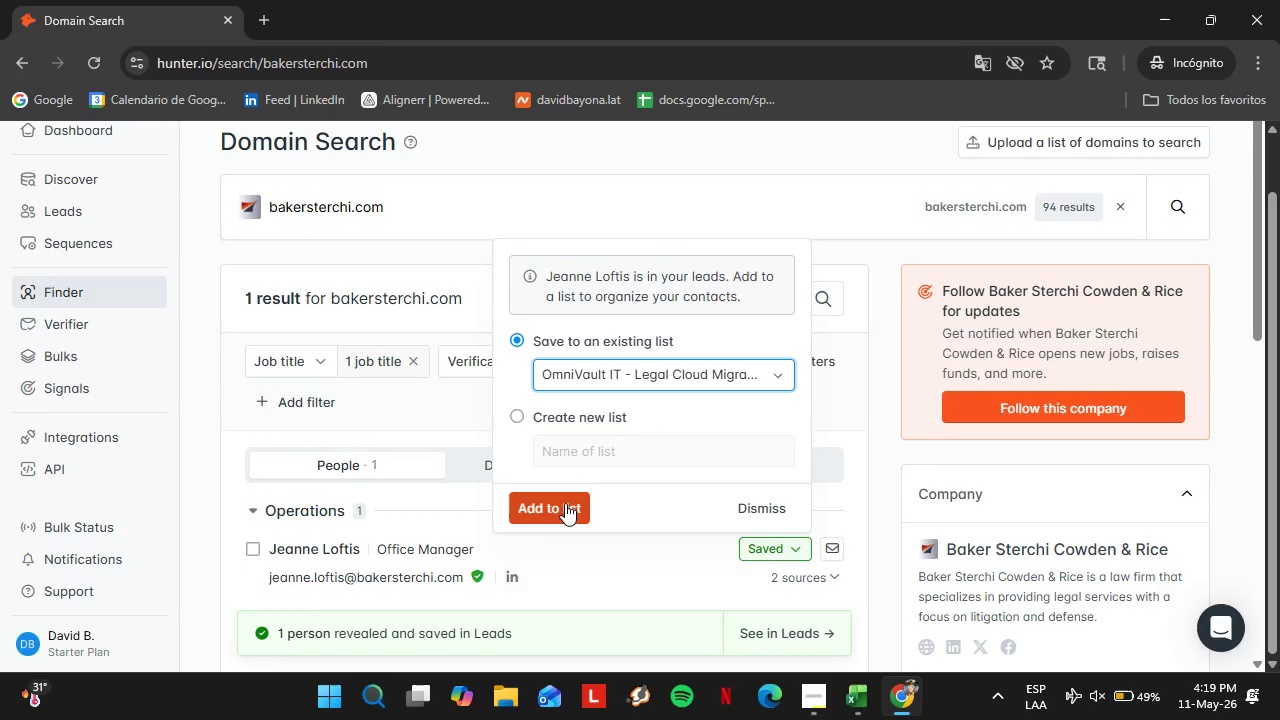 
left_click([565, 503])
 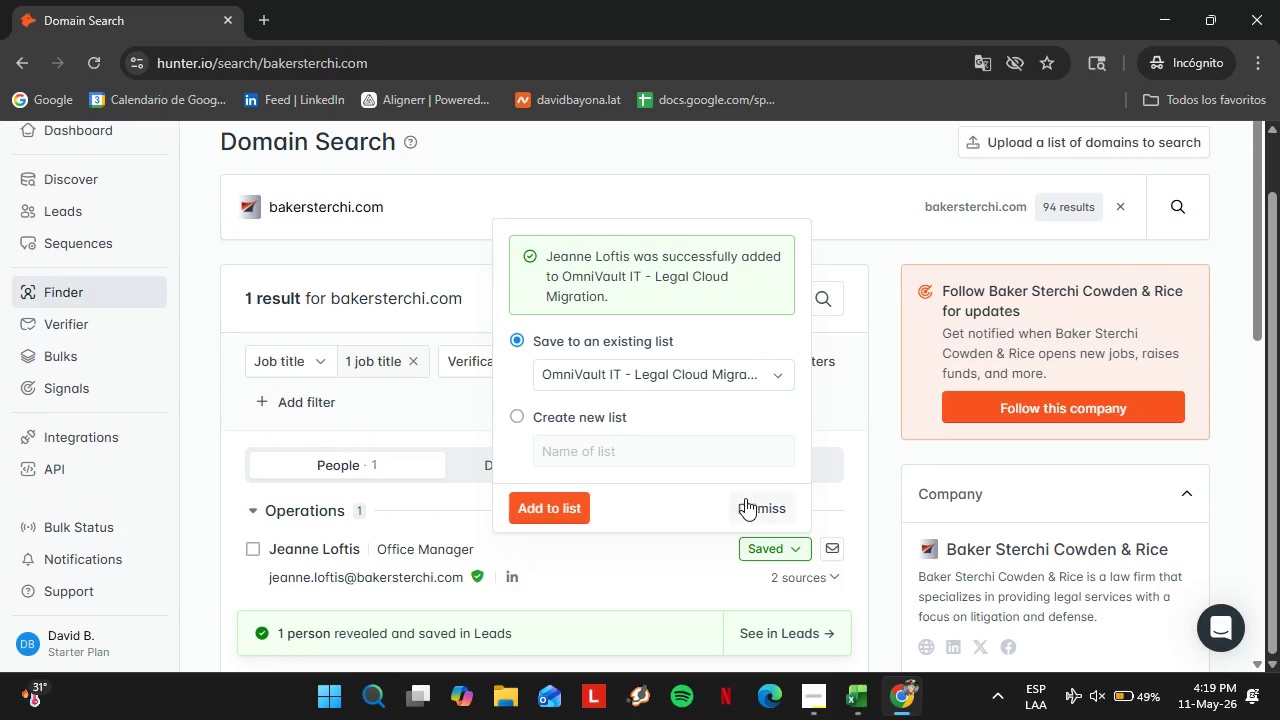 
left_click([759, 501])
 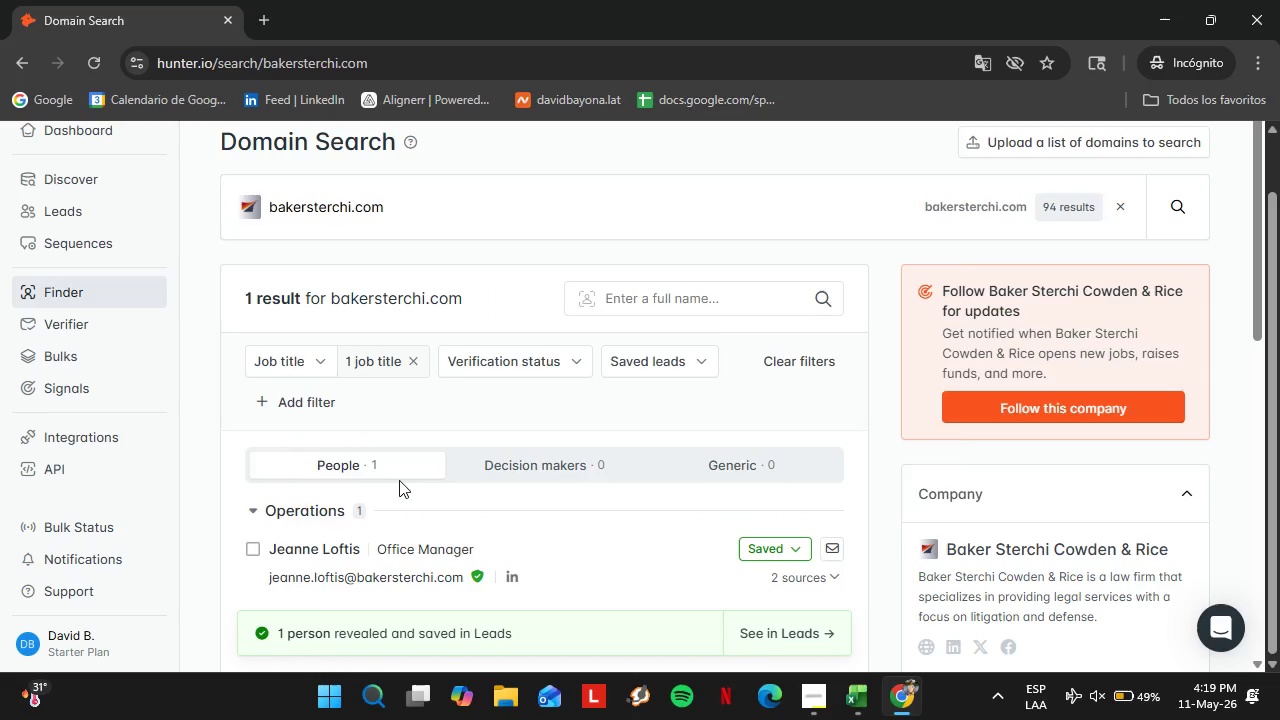 
scroll: coordinate [398, 479], scroll_direction: up, amount: 1.0
 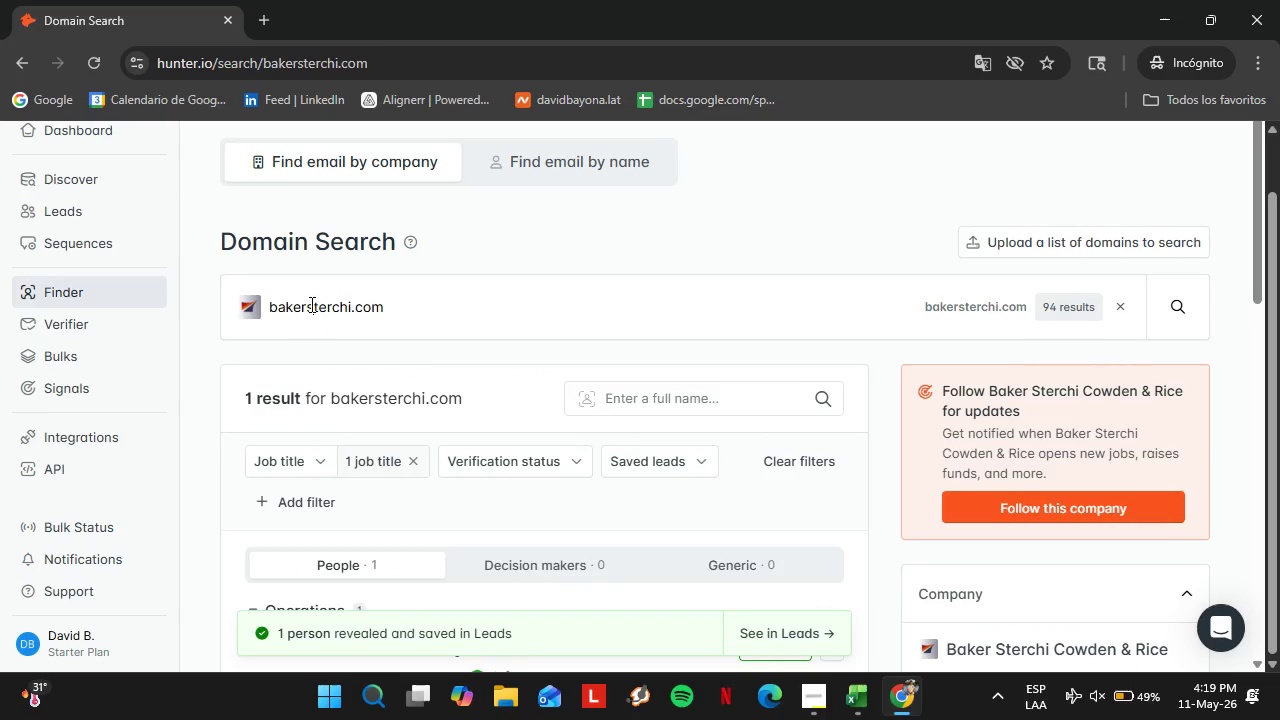 
double_click([310, 304])
 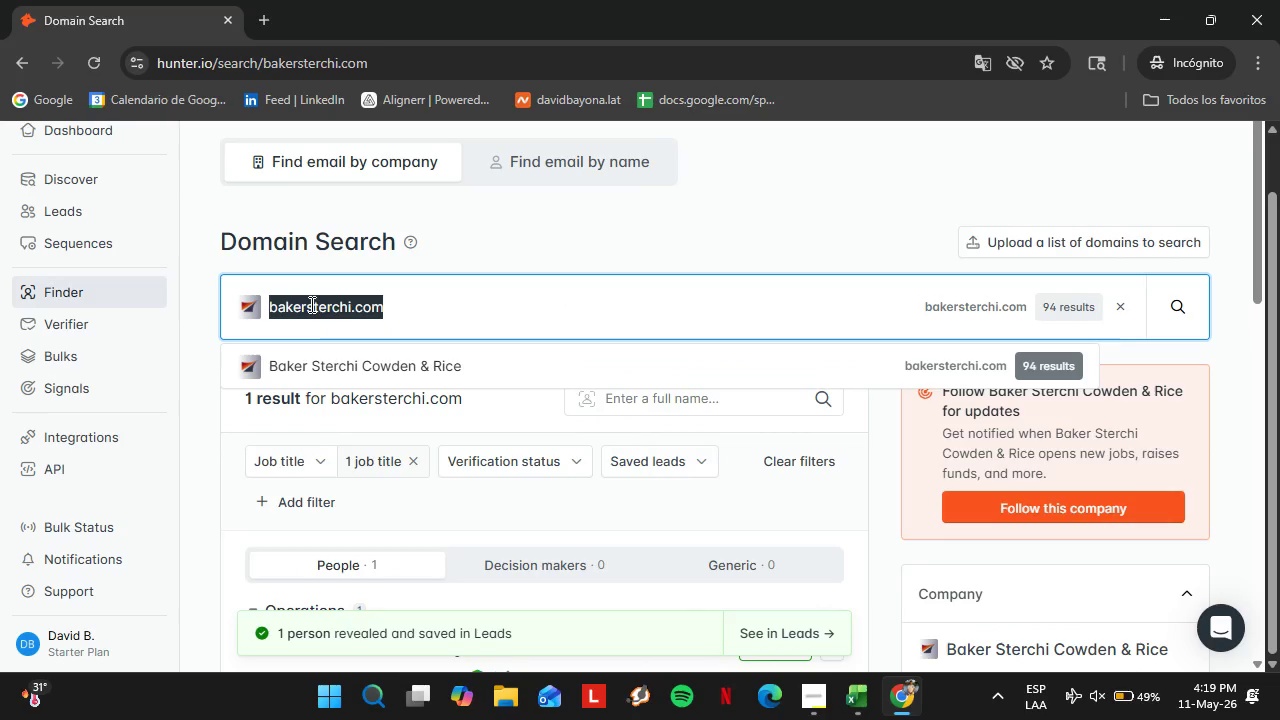 
triple_click([310, 304])
 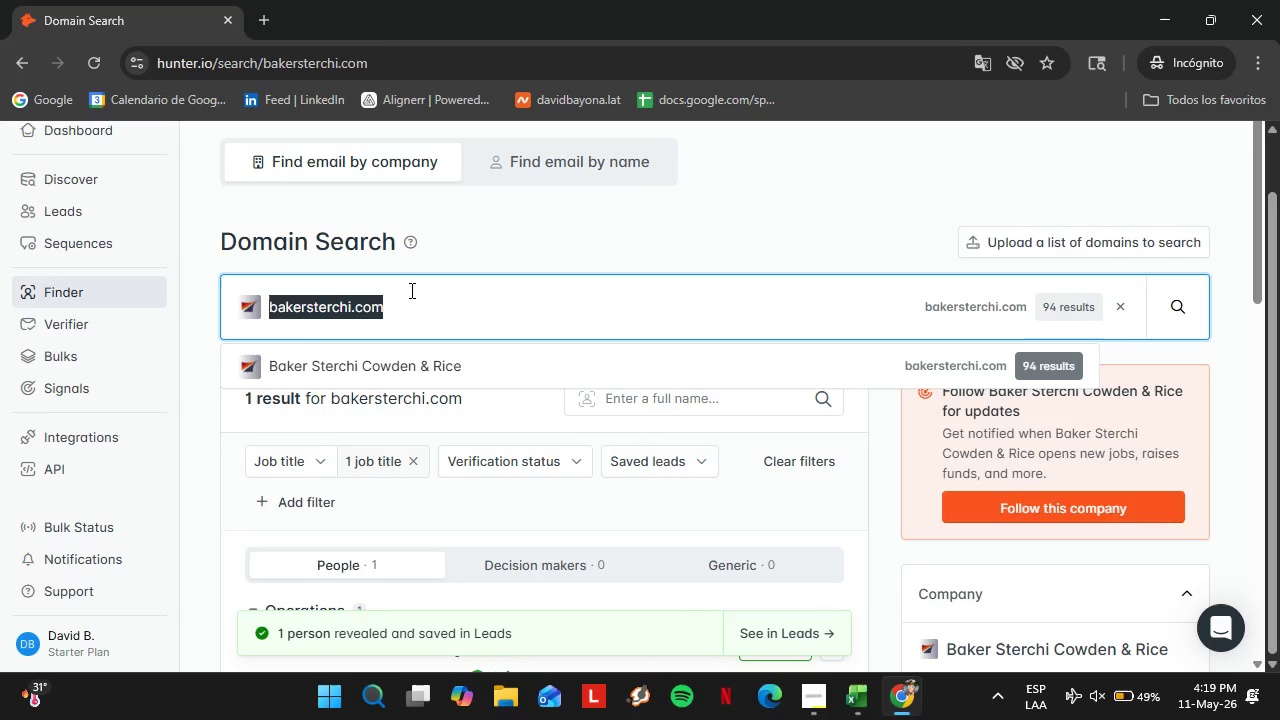 
wait(10.52)
 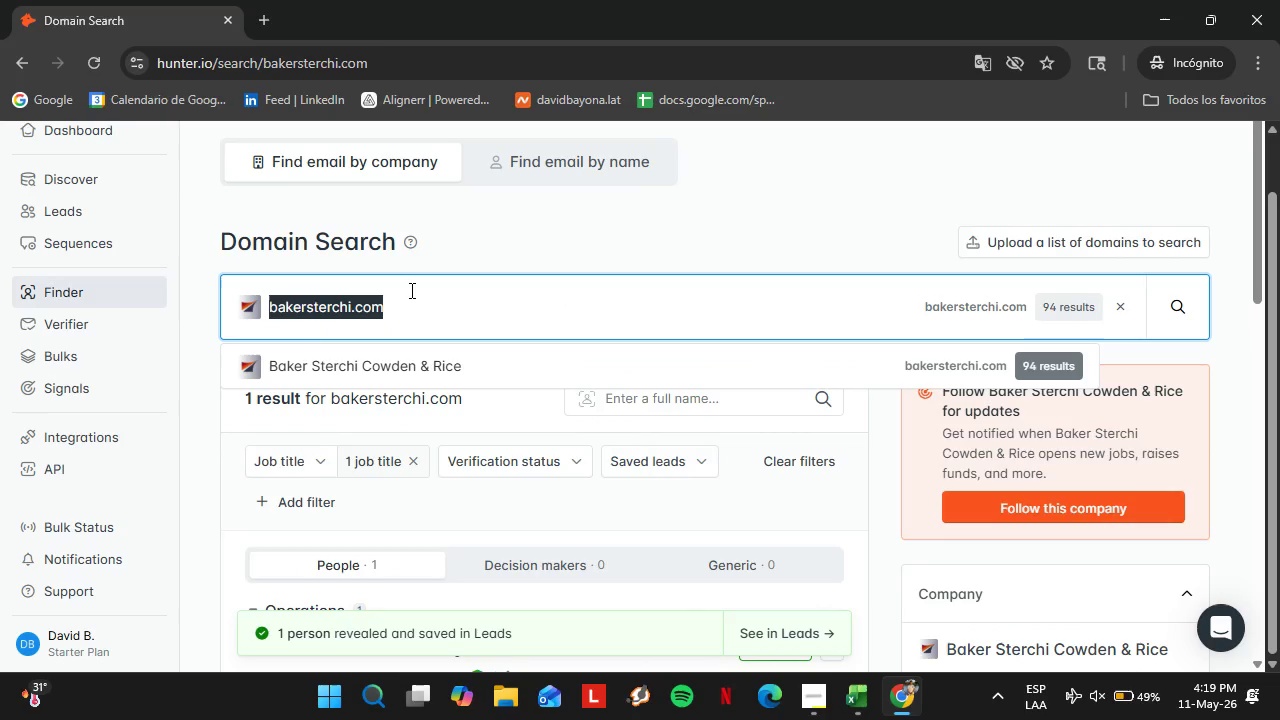 
left_click([450, 370])
 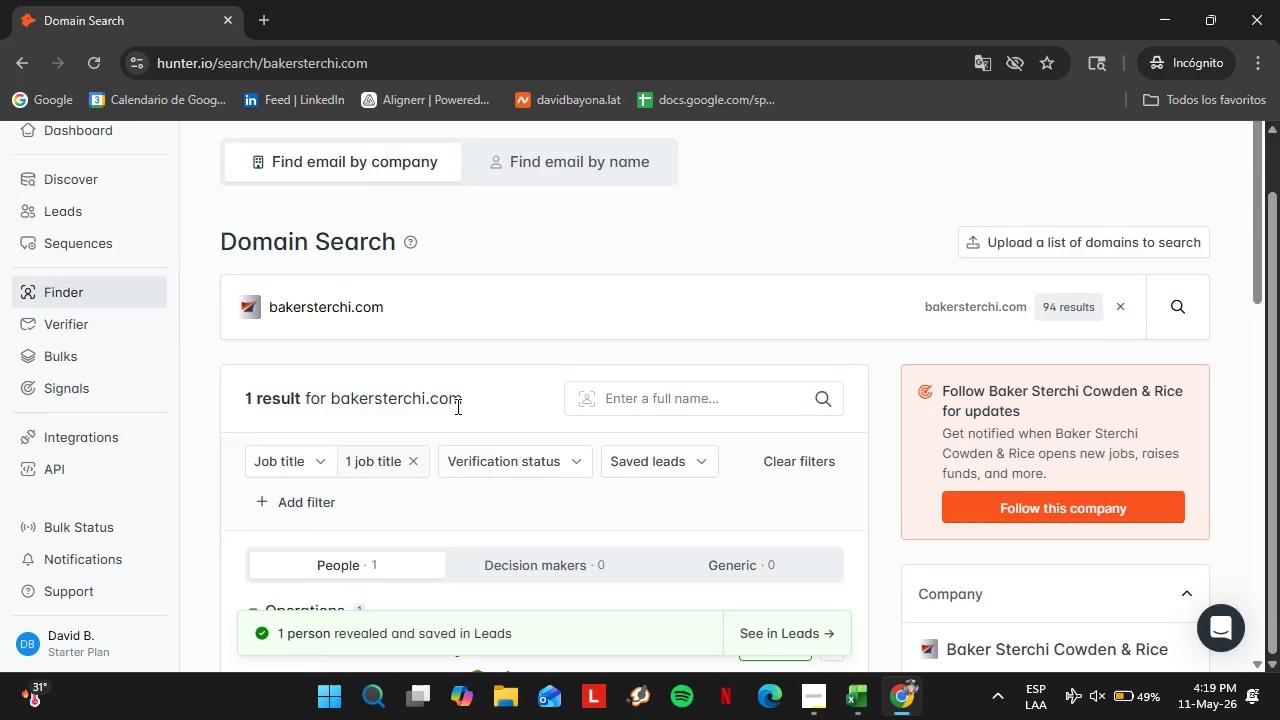 
scroll: coordinate [456, 406], scroll_direction: down, amount: 2.0
 